 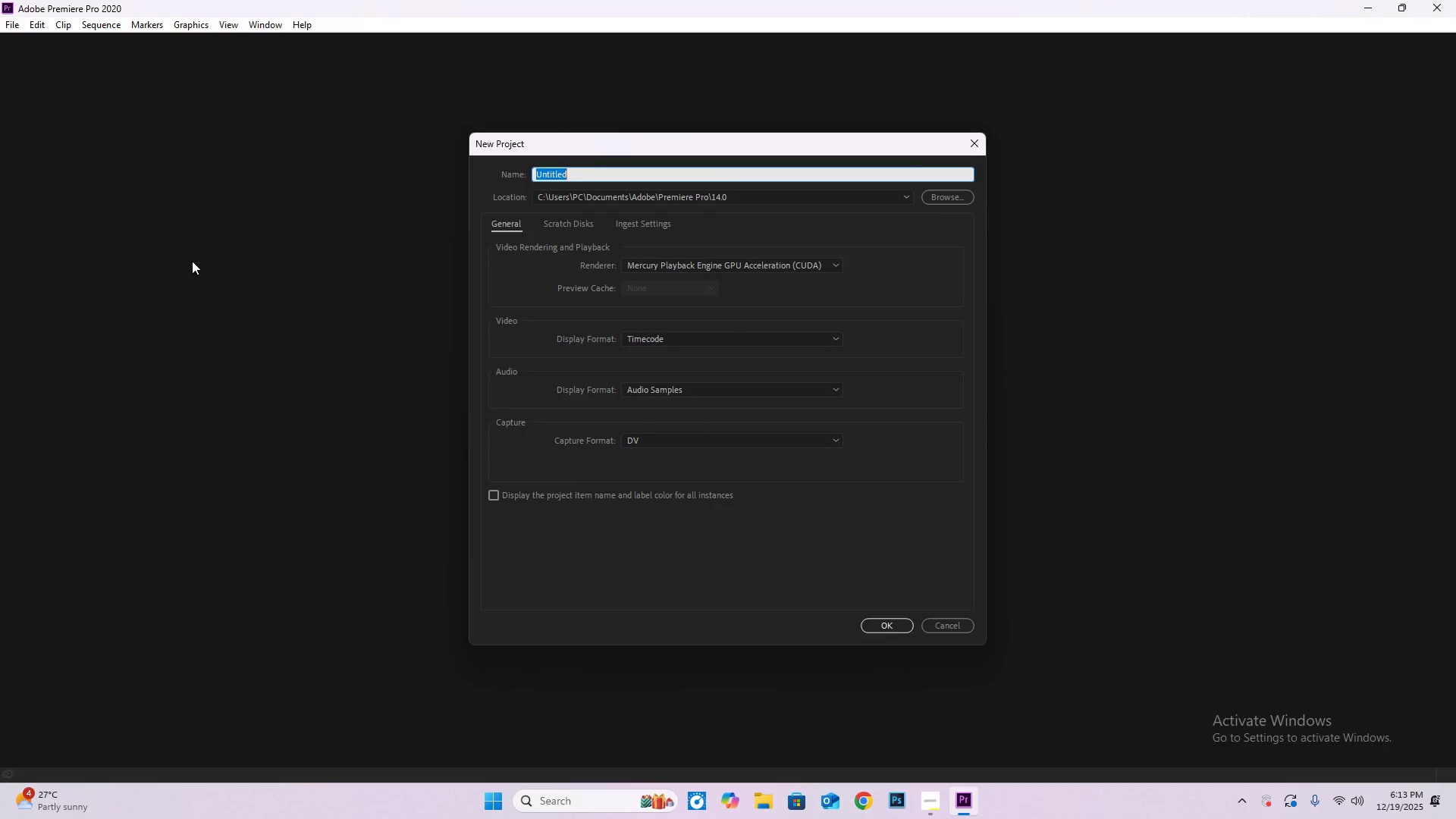 
left_click([937, 799])
 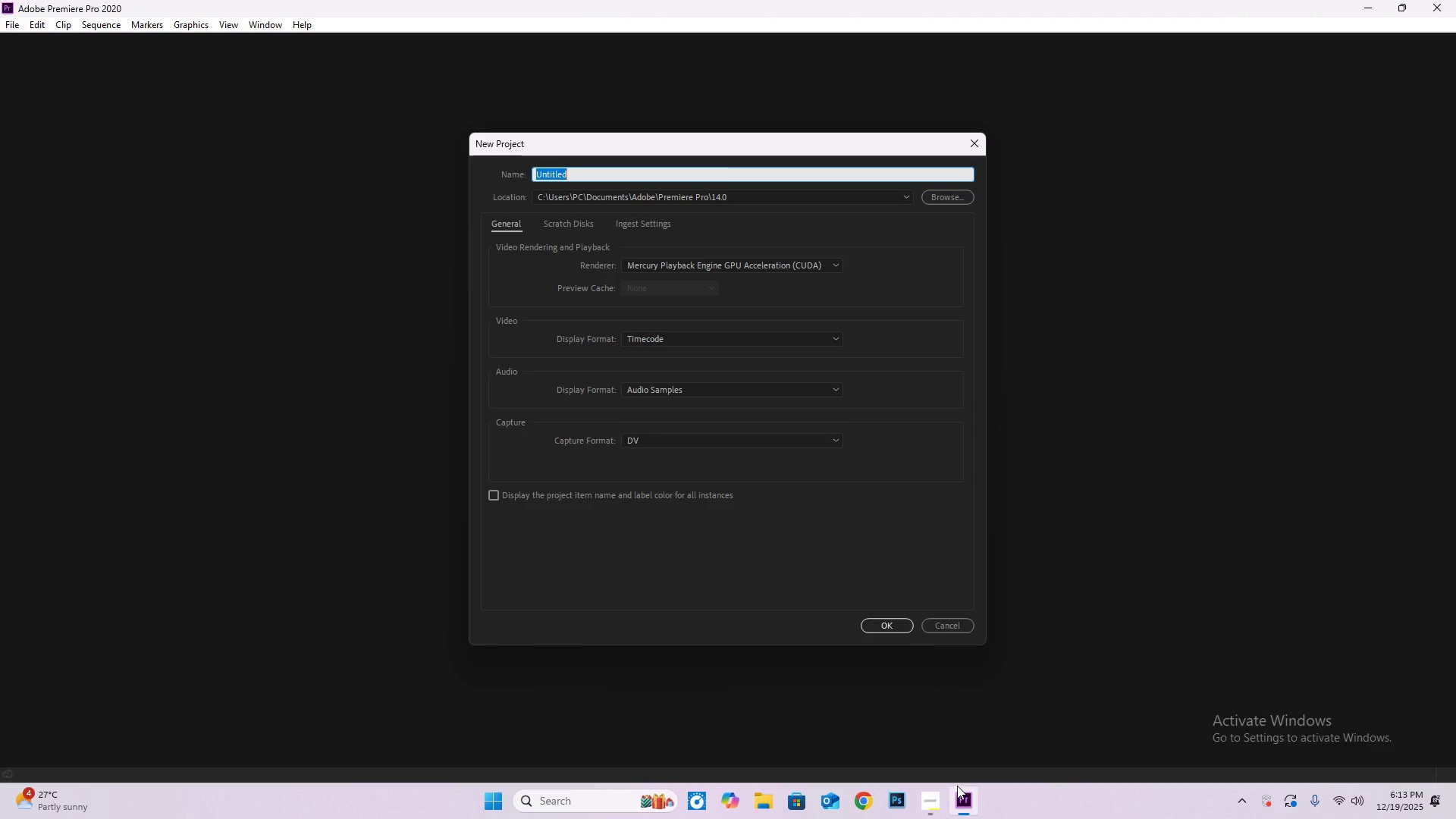 
type(mid)
 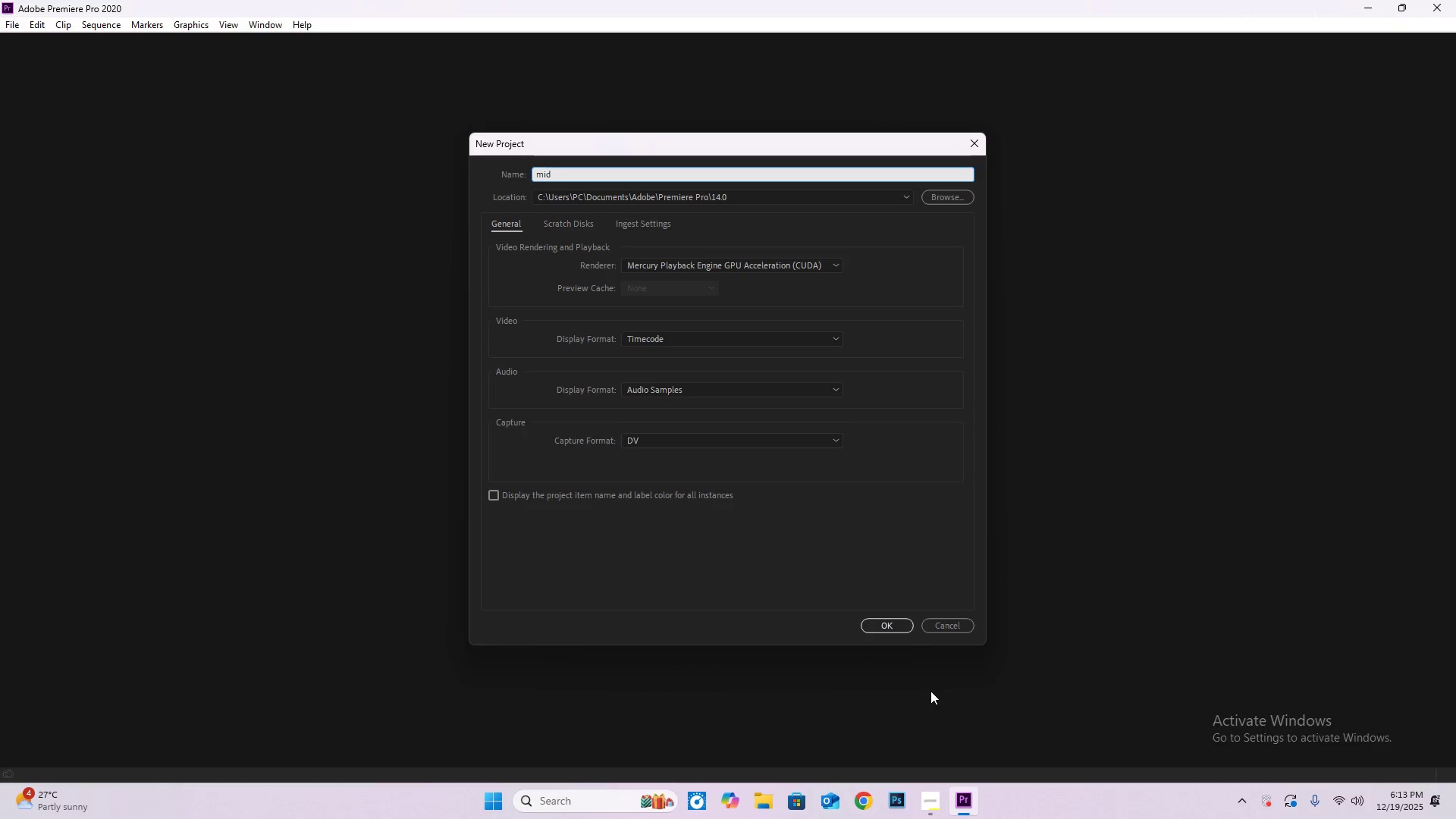 
wait(6.67)
 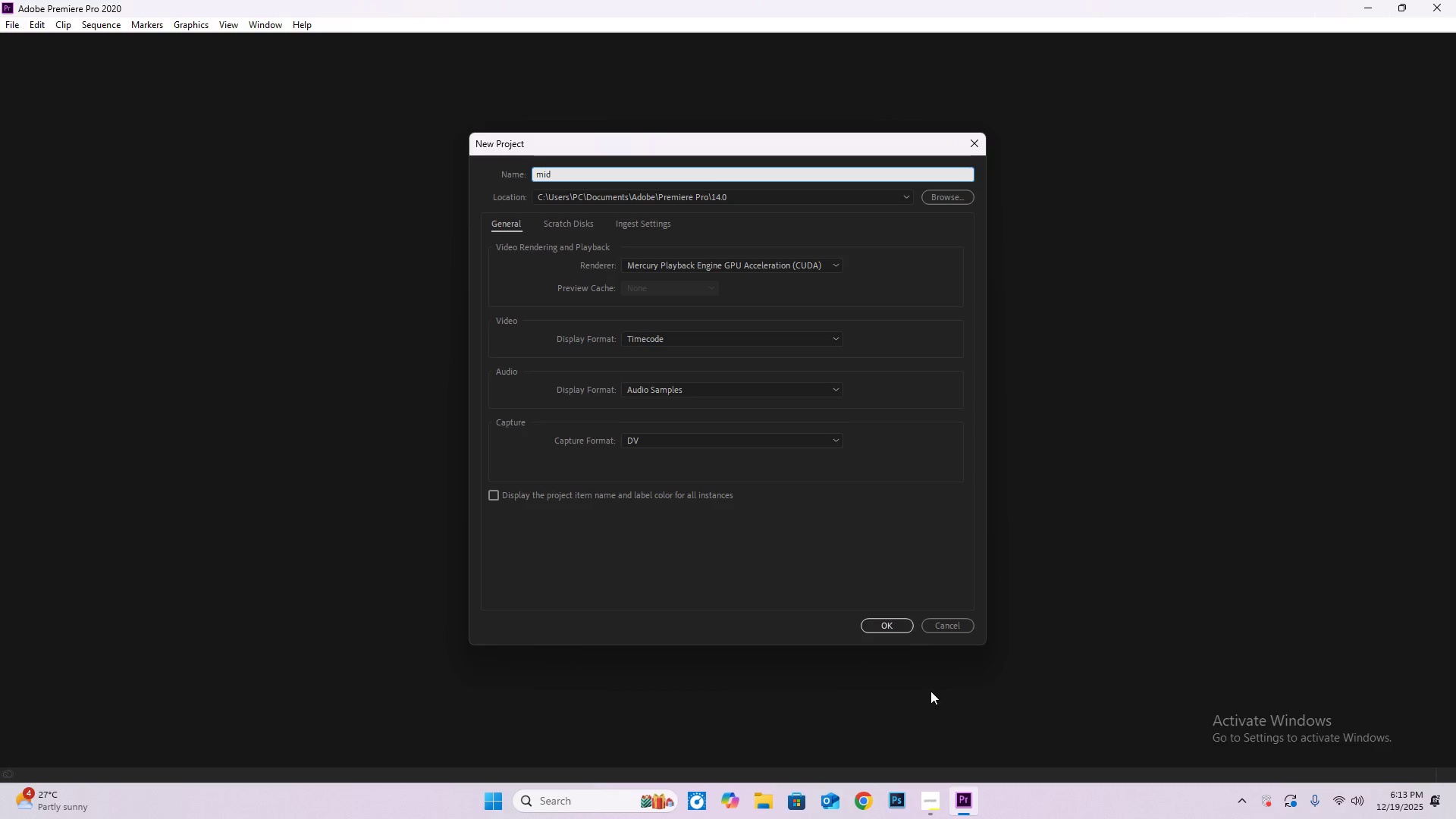 
type(nighr )
key(Backspace)
key(Backspace)
type(t)
 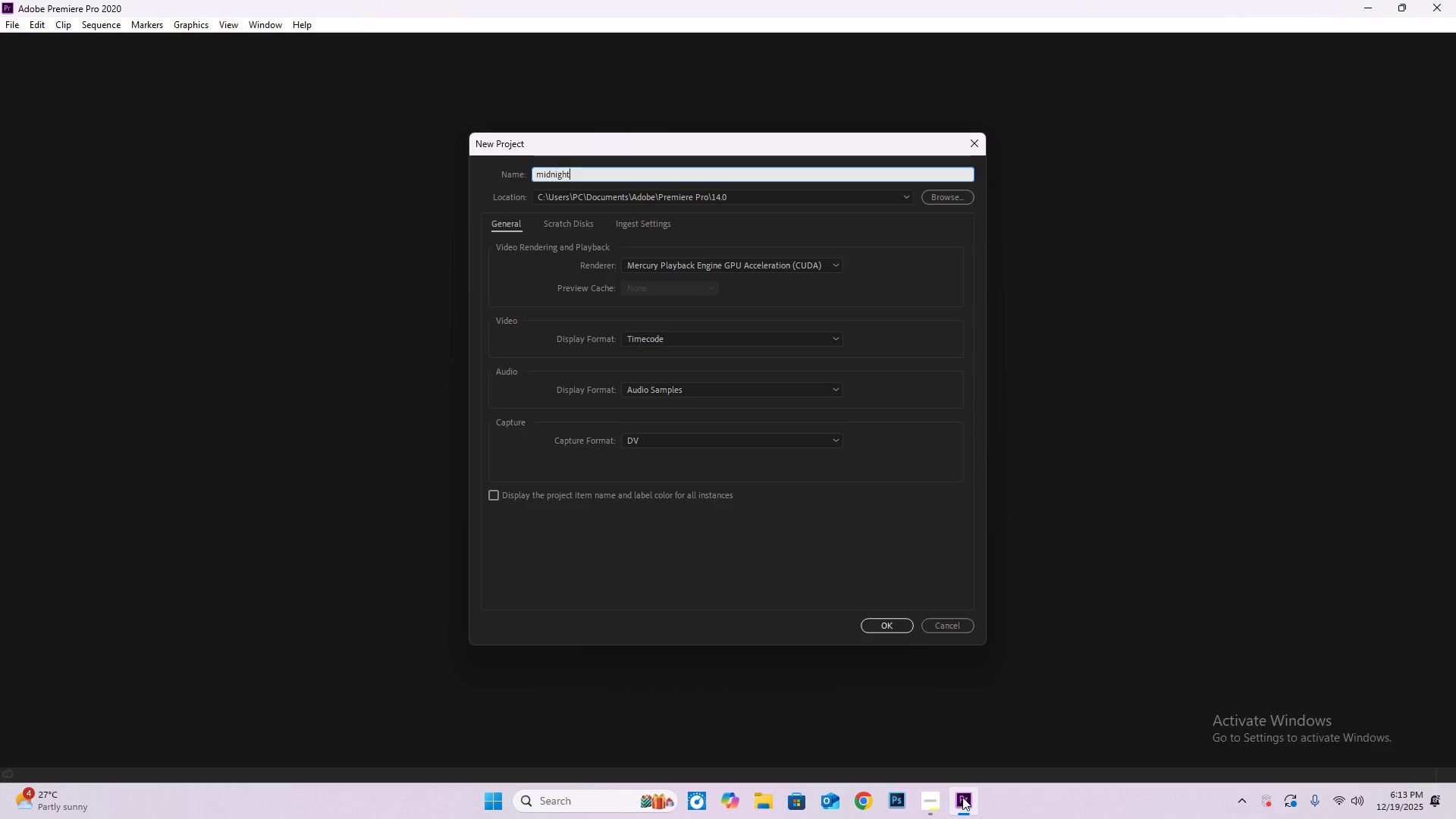 
key(Space)
 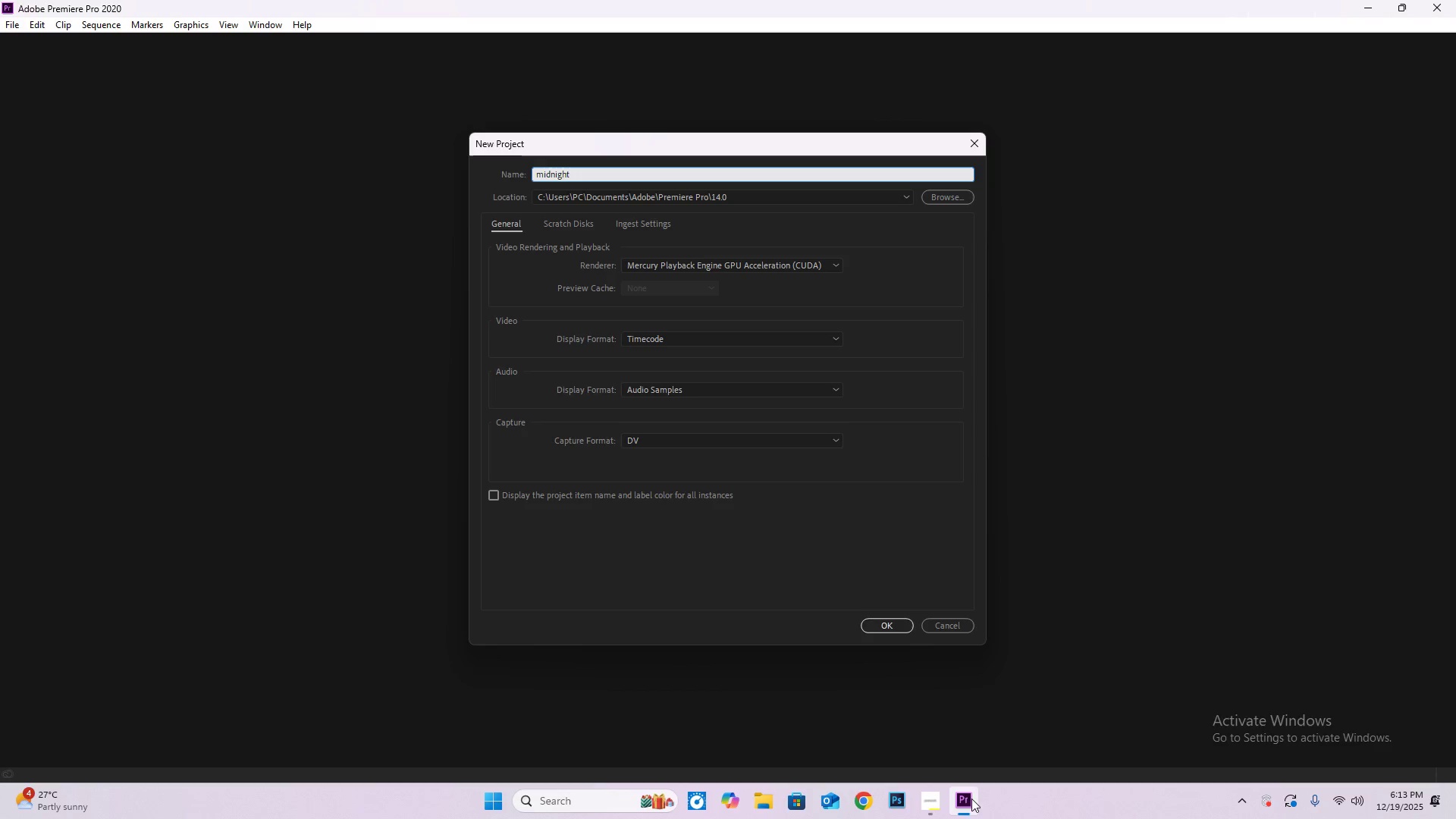 
left_click([965, 804])
 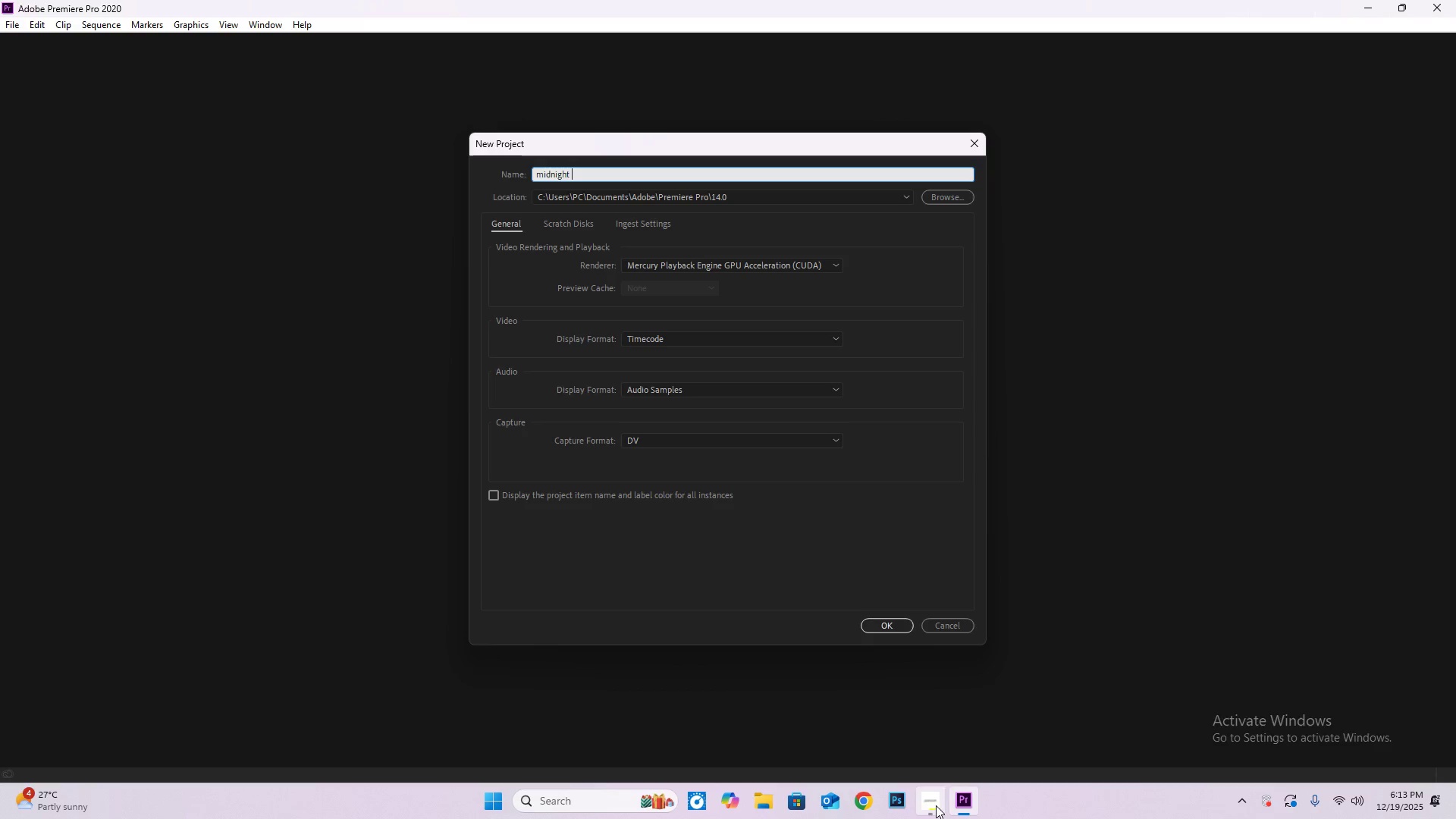 
left_click([932, 802])
 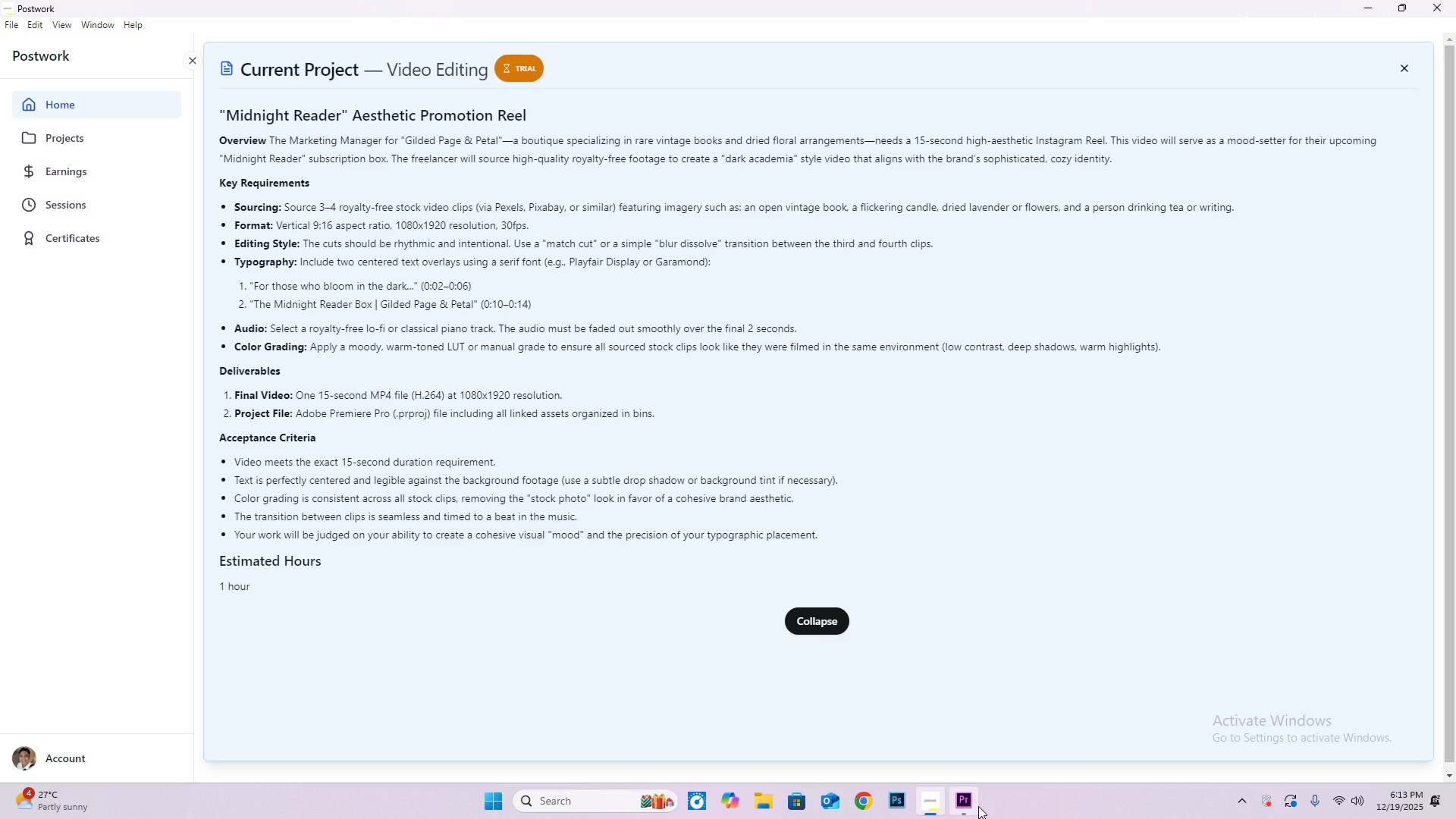 
left_click([979, 806])
 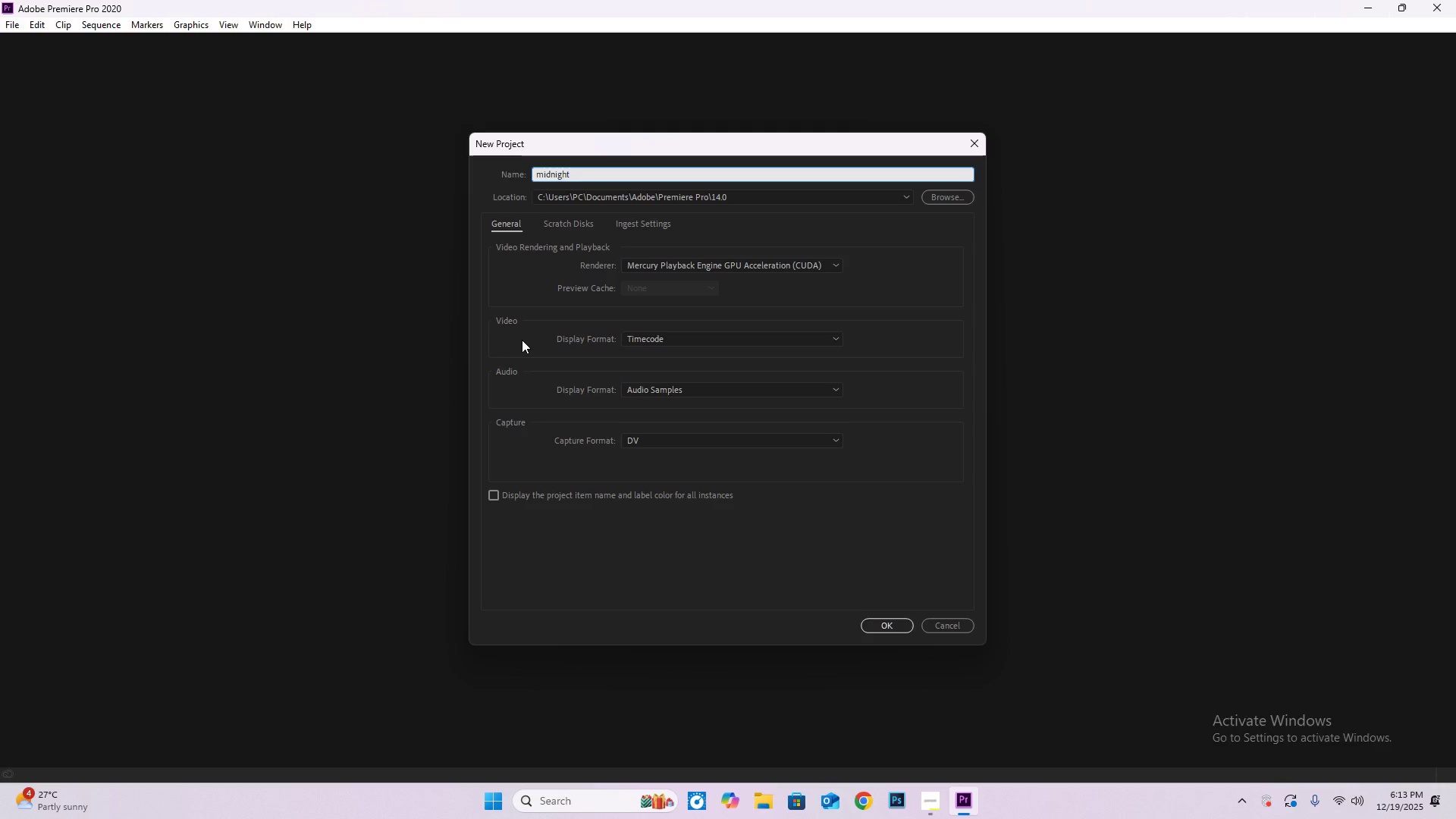 
type(reader)
 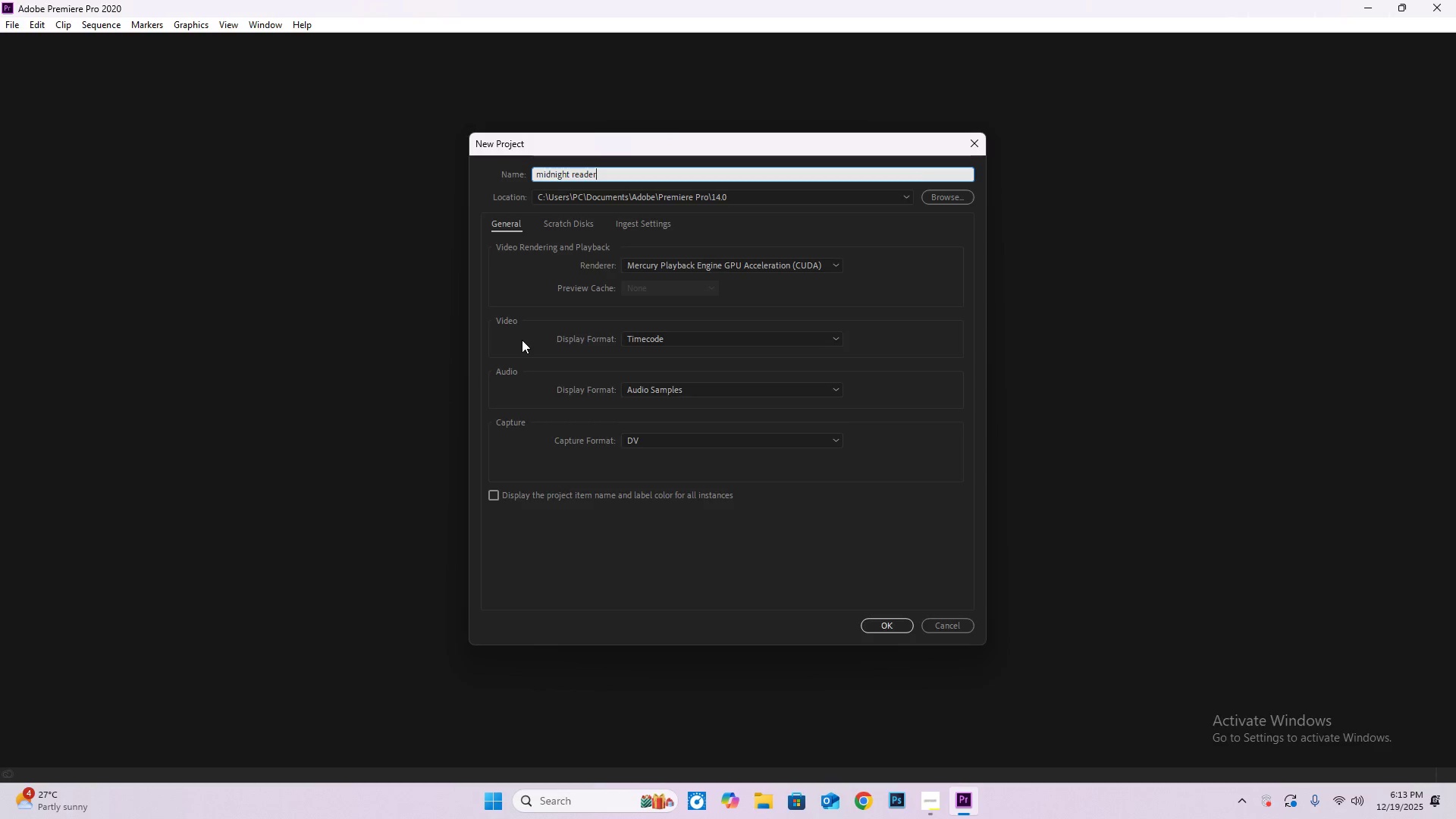 
key(Enter)
 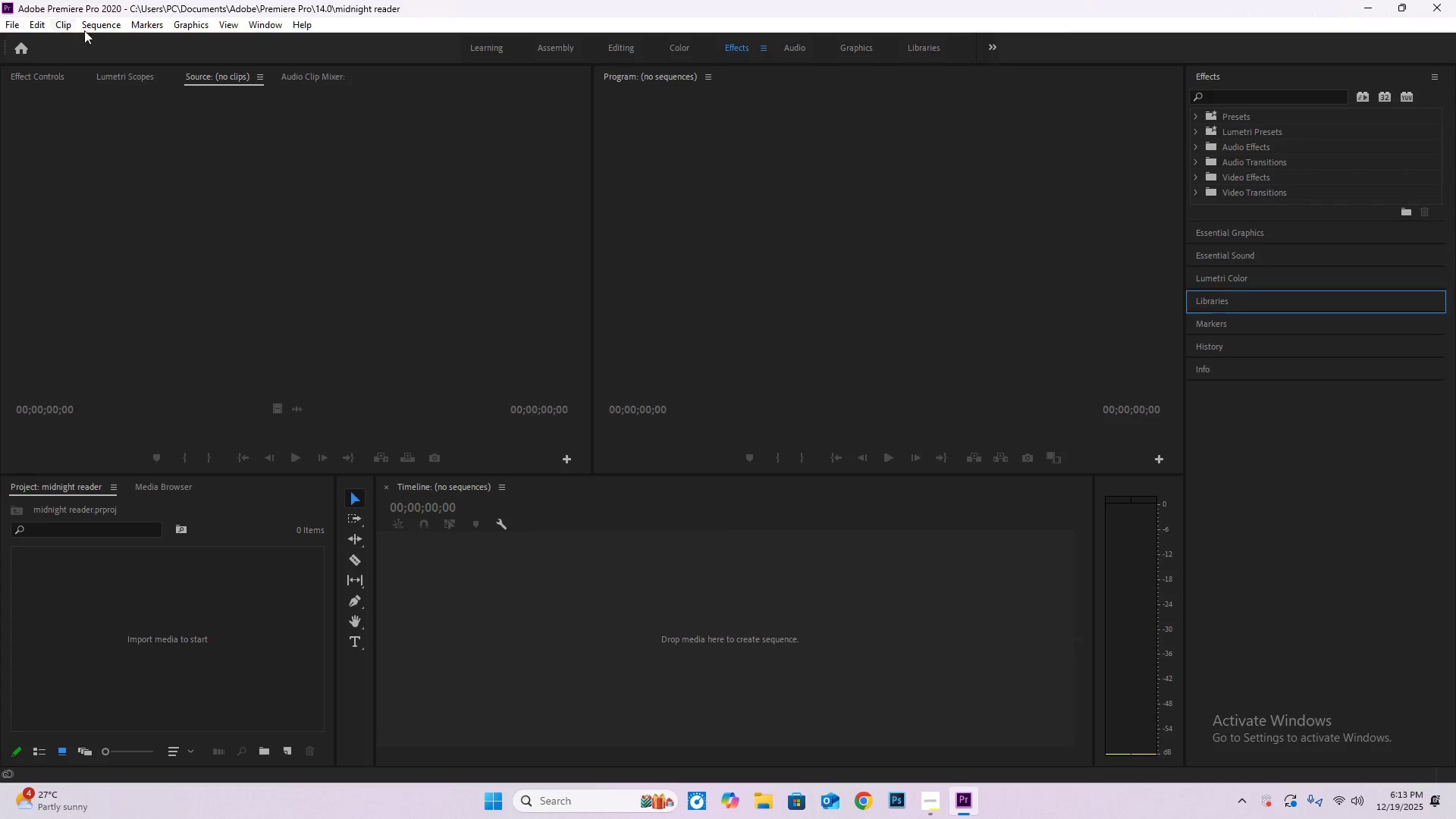 
wait(6.8)
 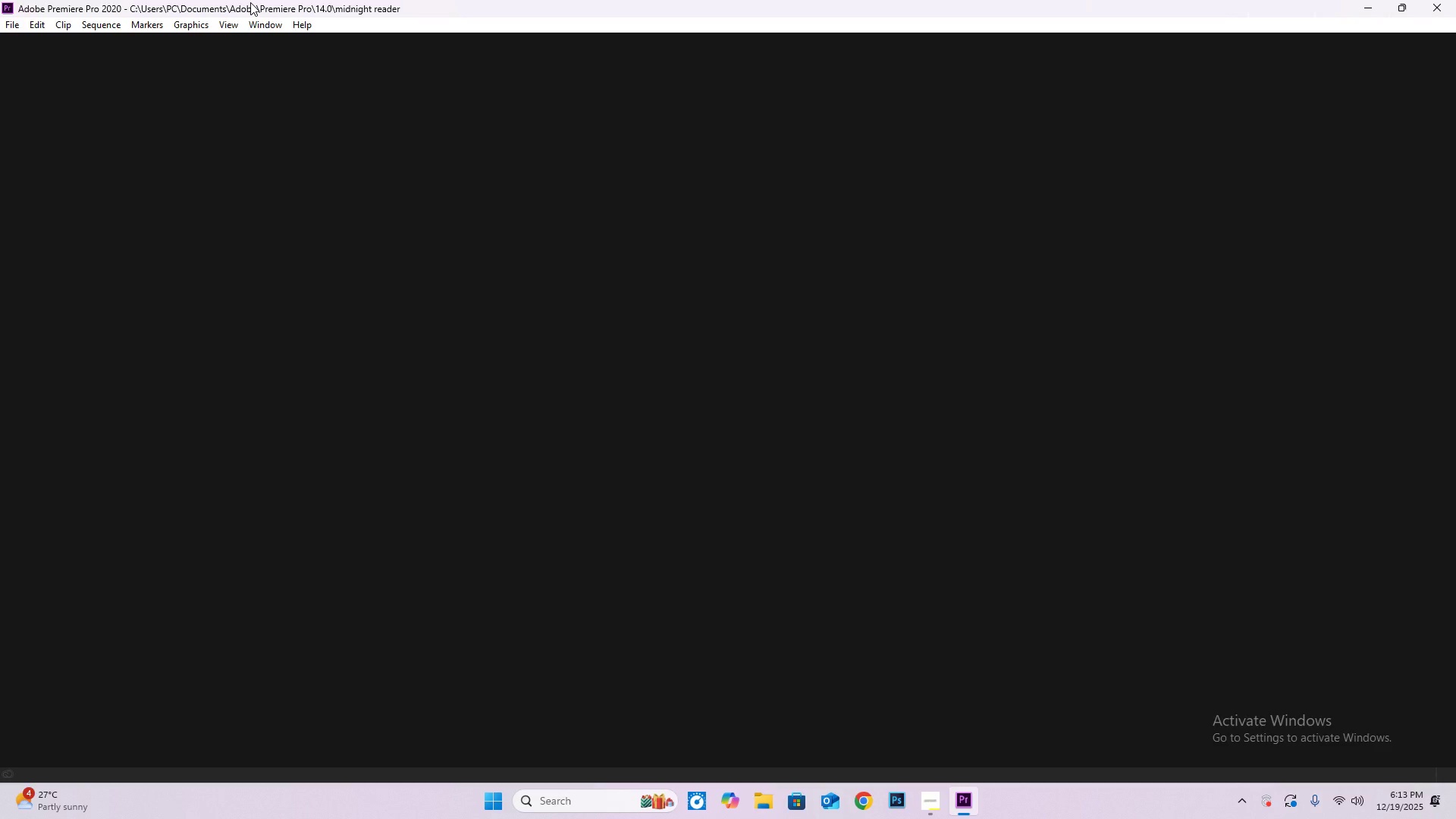 
left_click([266, 676])
 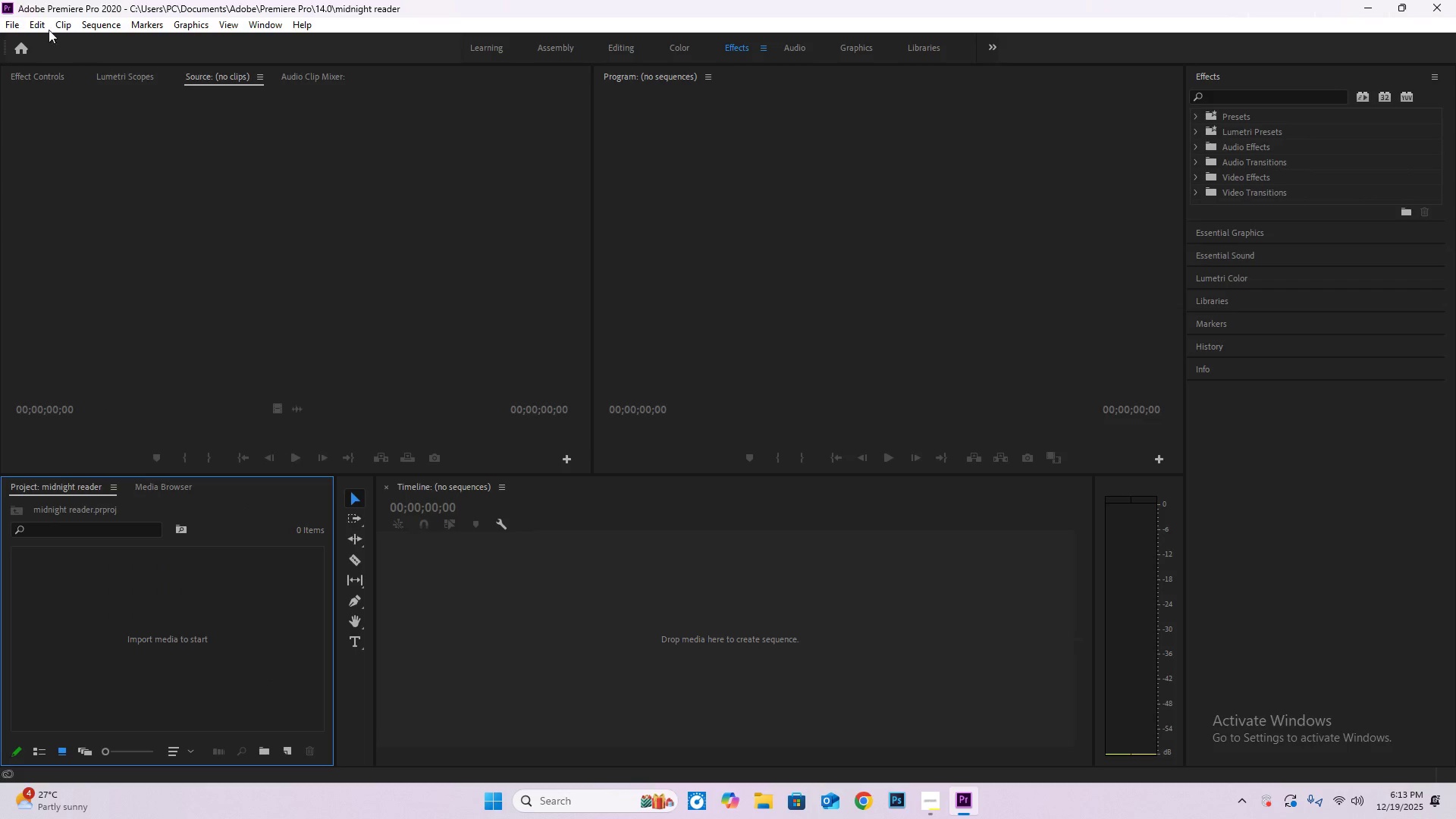 
left_click([0, 24])
 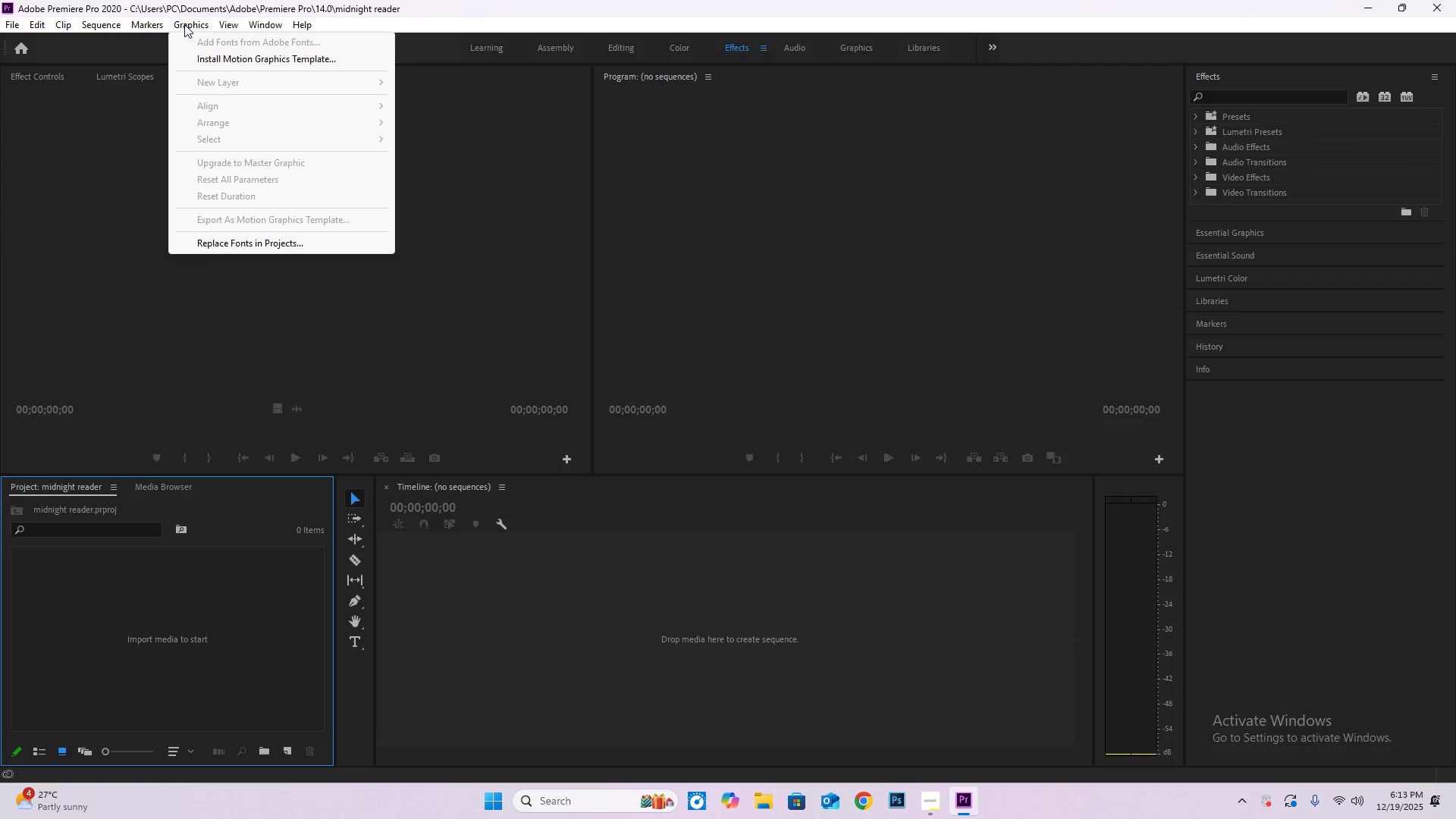 
wait(8.62)
 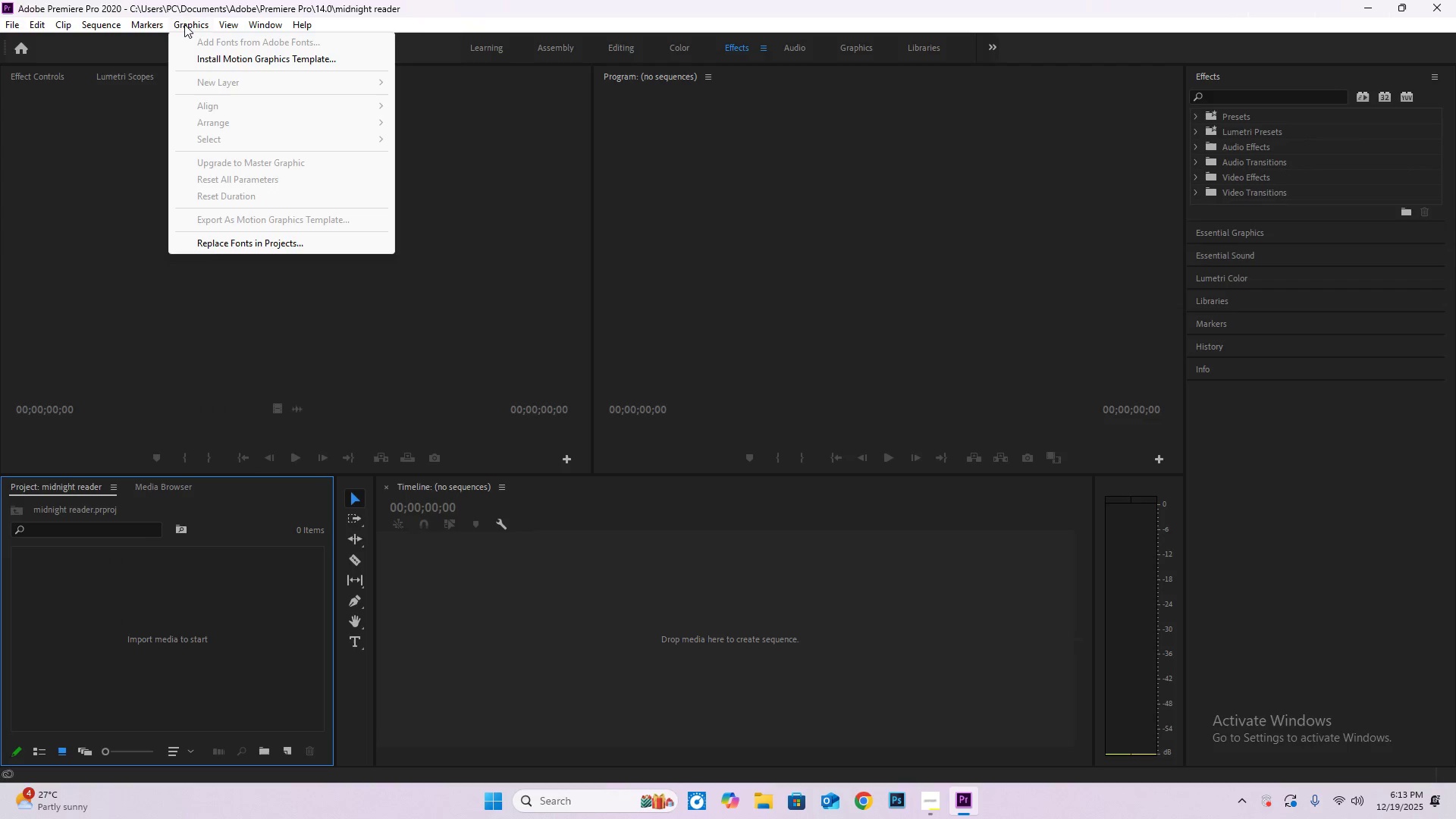 
left_click([309, 710])
 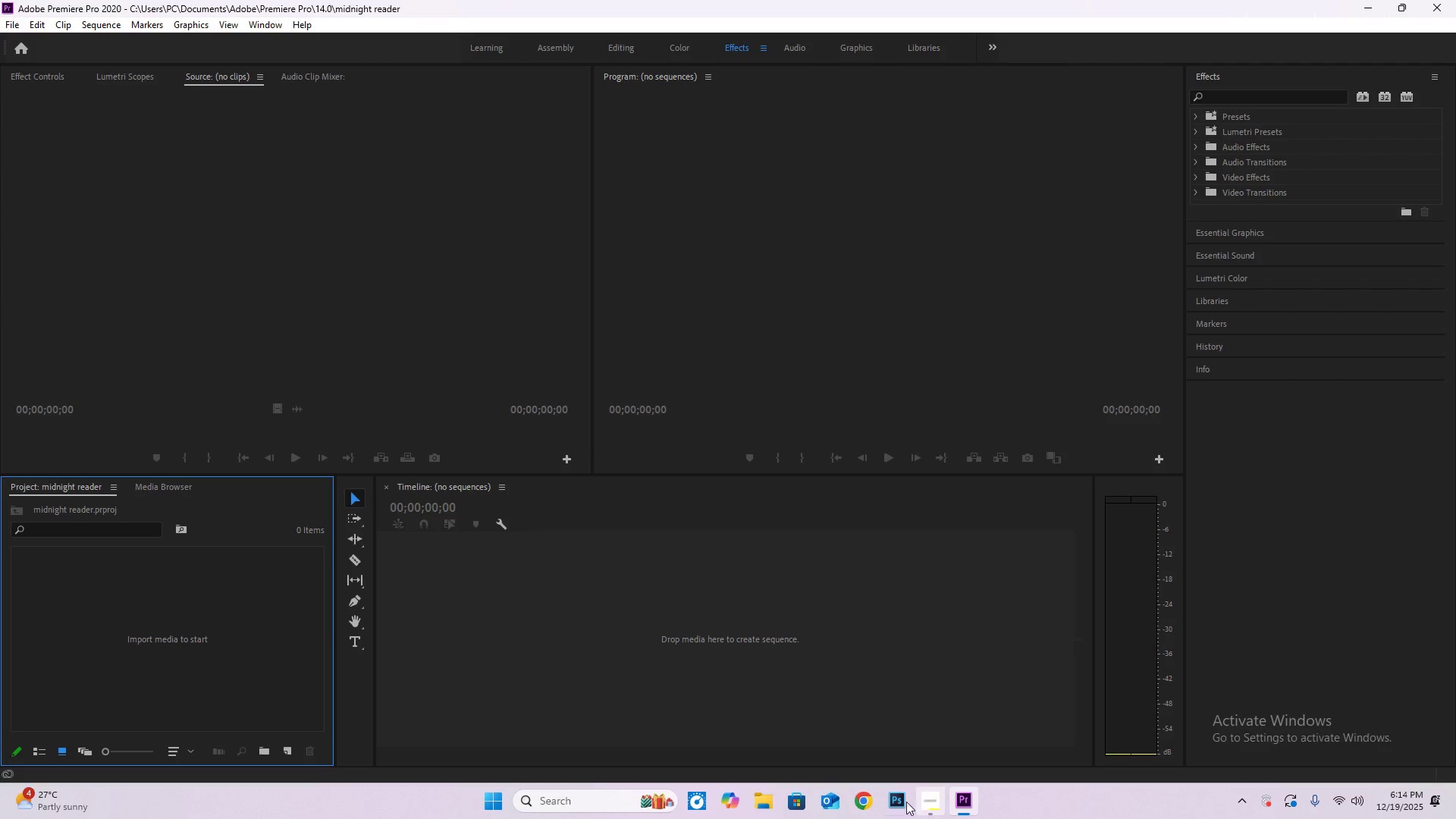 
left_click([857, 803])
 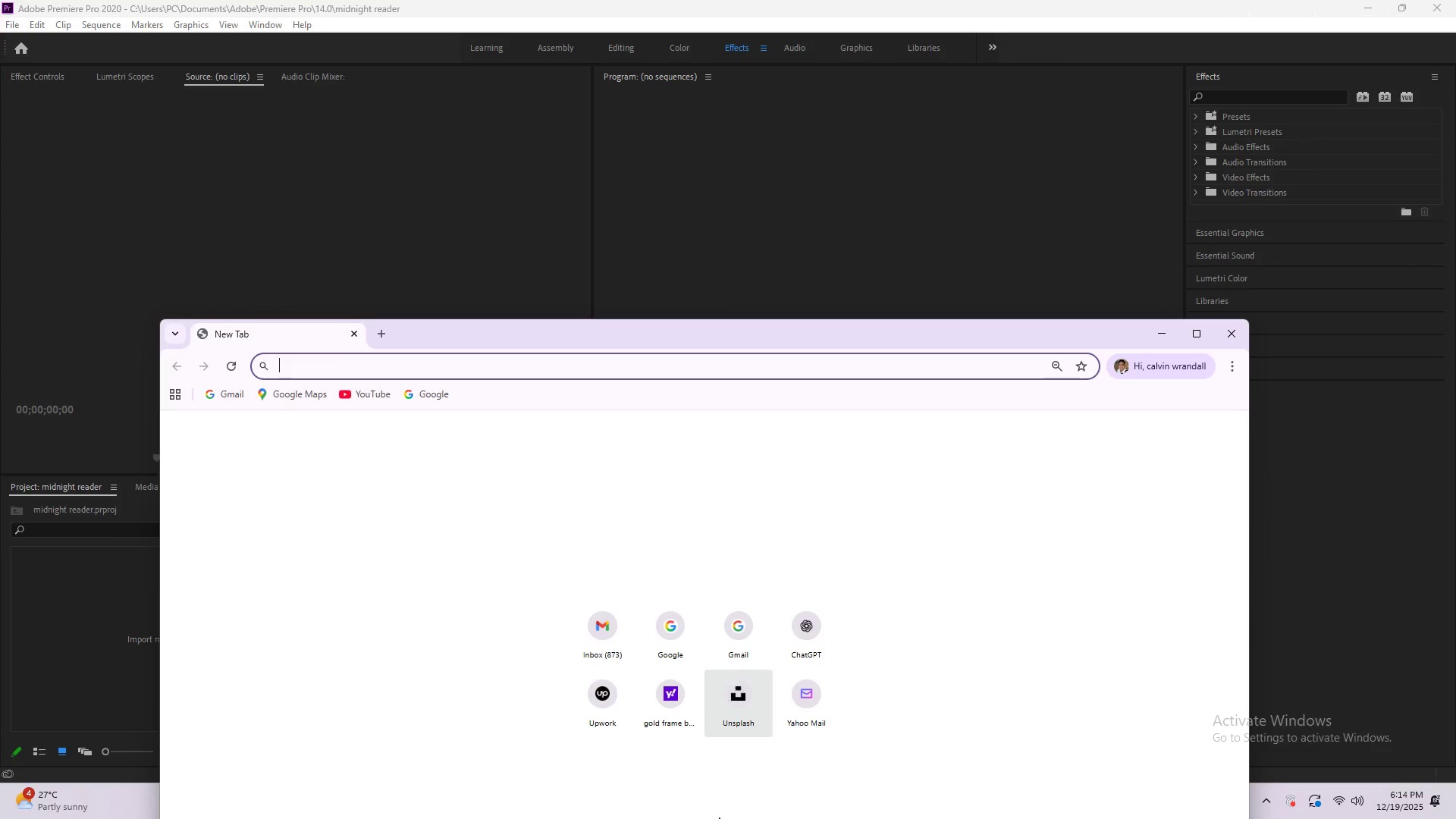 
left_click_drag(start_coordinate=[866, 334], to_coordinate=[923, 95])
 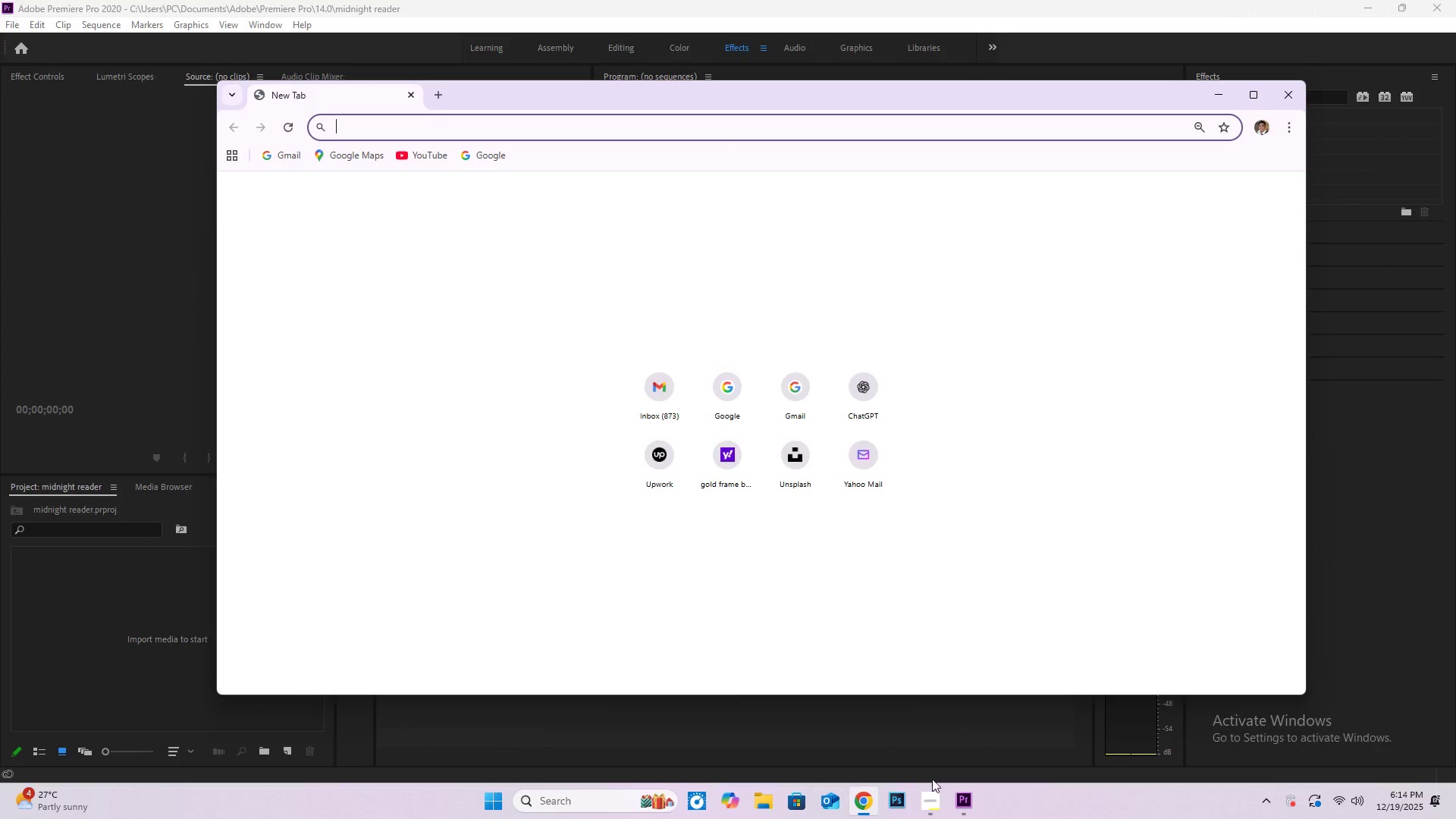 
left_click([928, 789])
 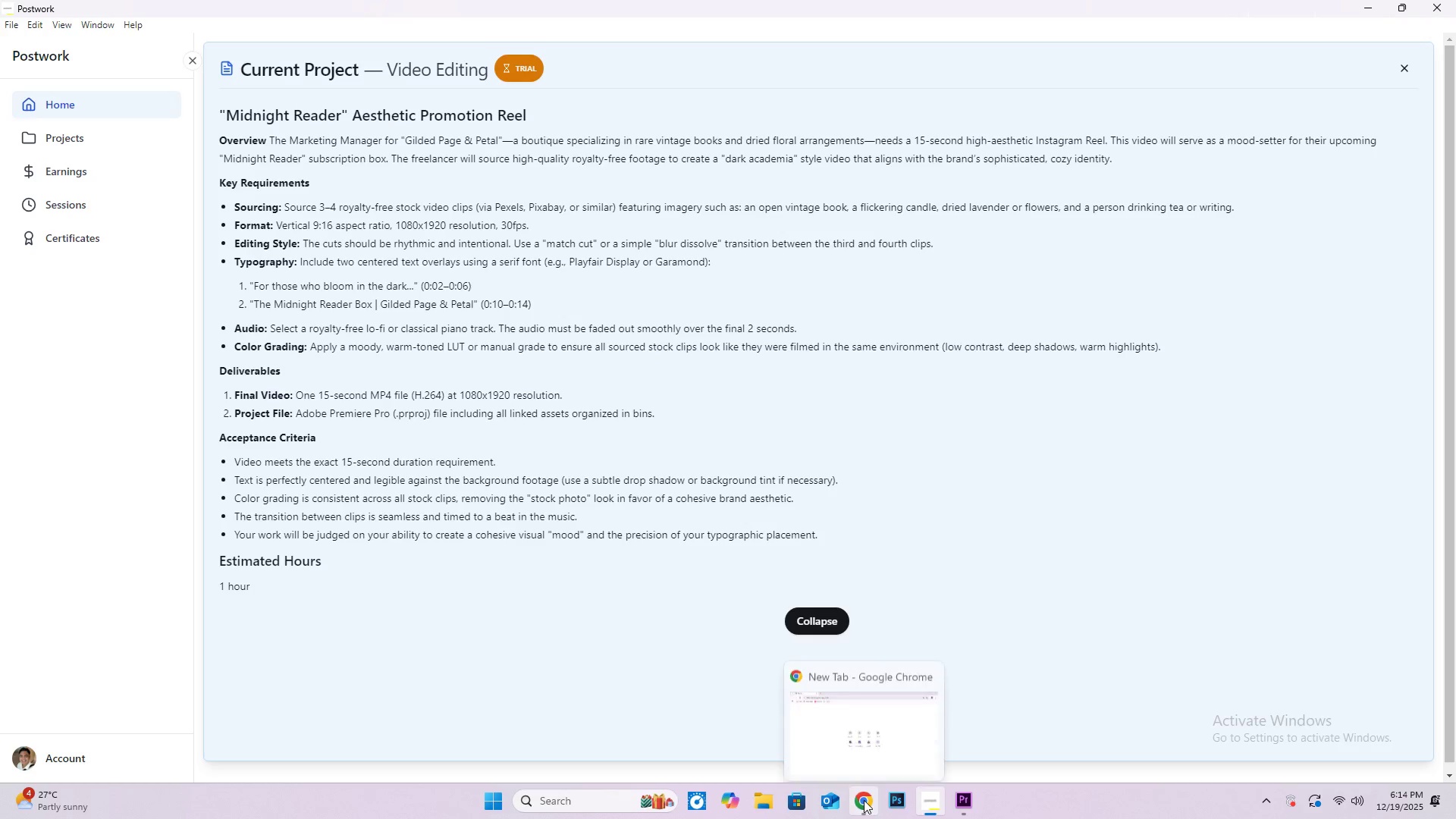 
wait(5.62)
 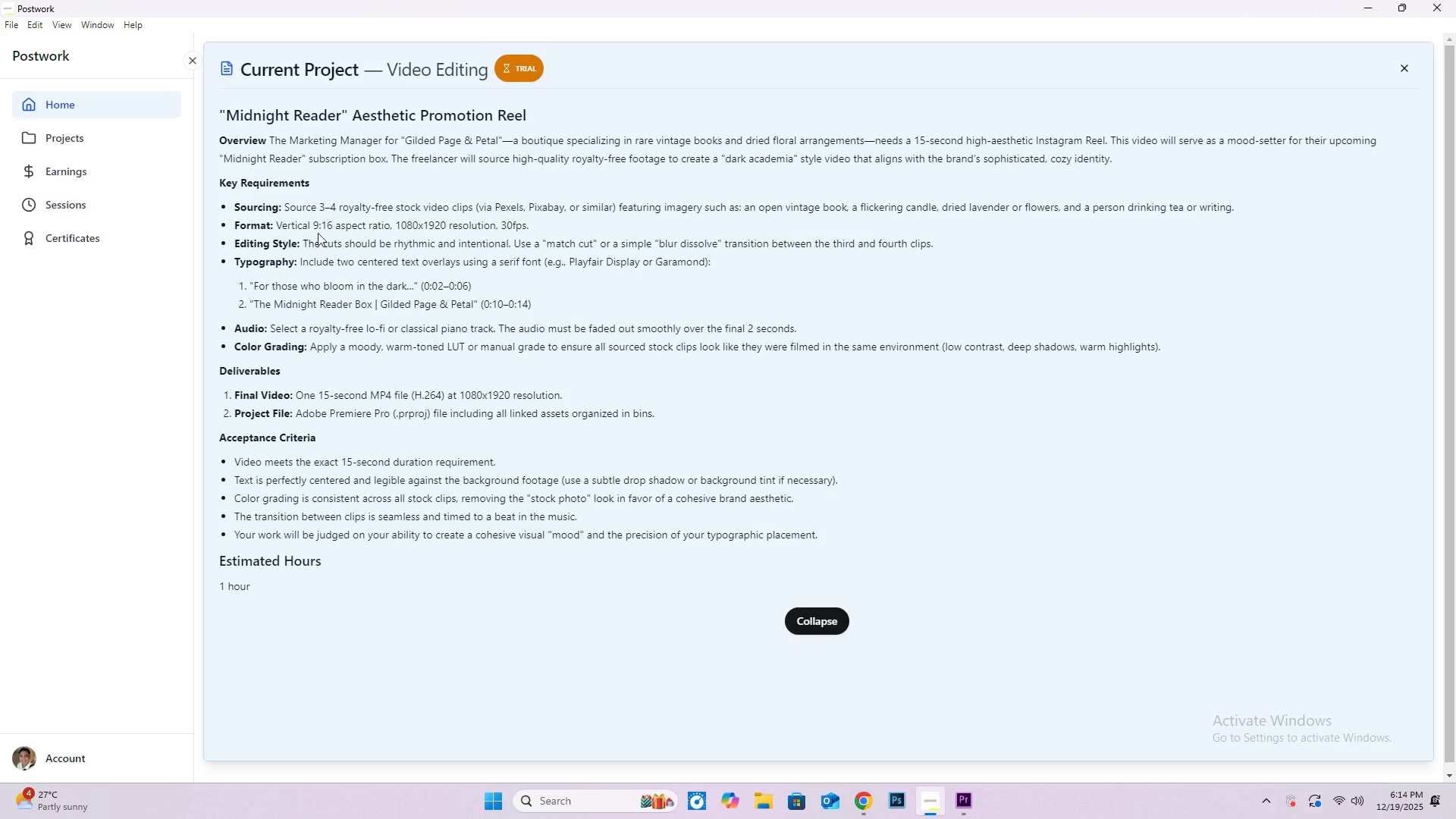 
type(pexel)
 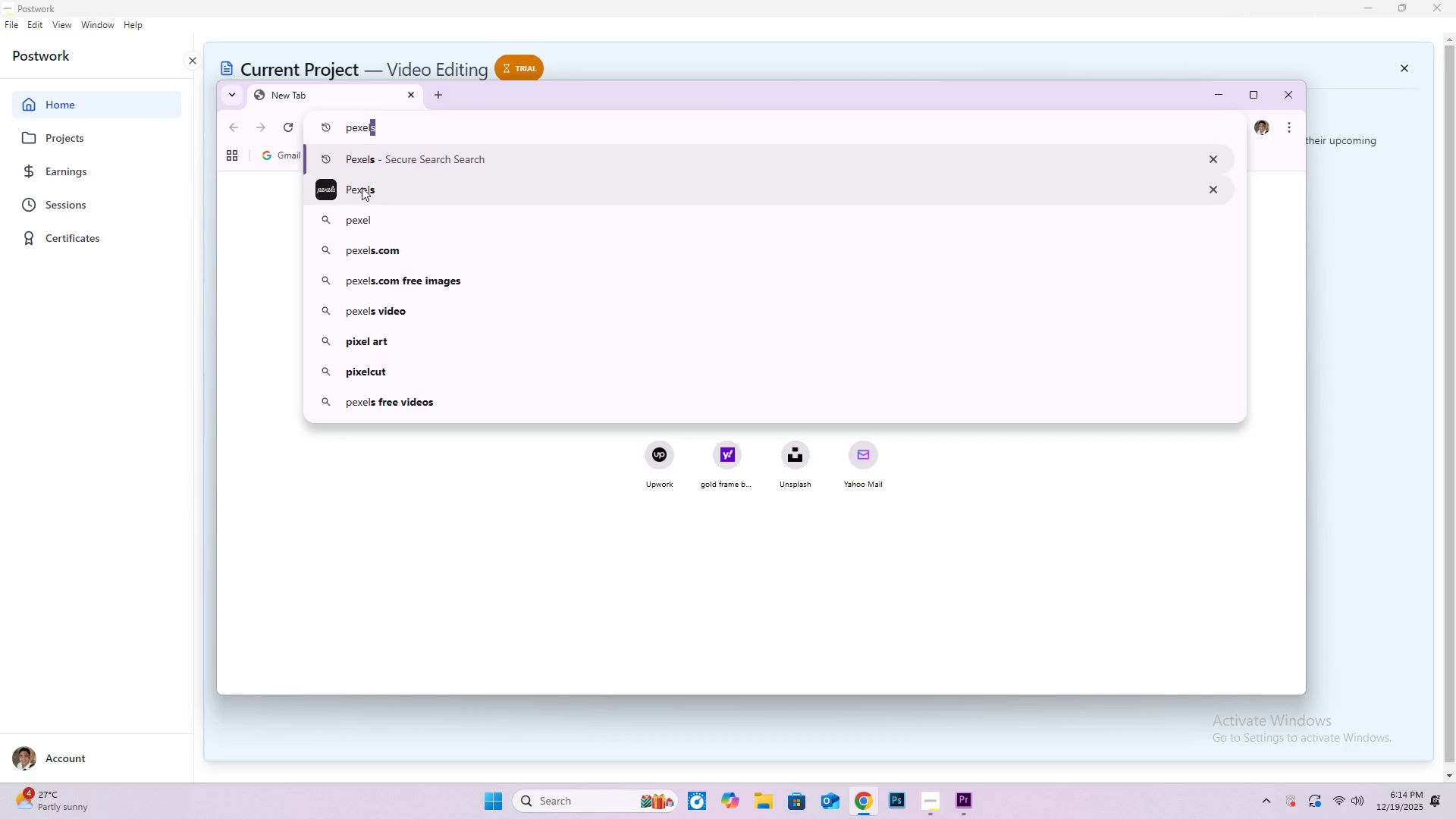 
left_click([367, 192])
 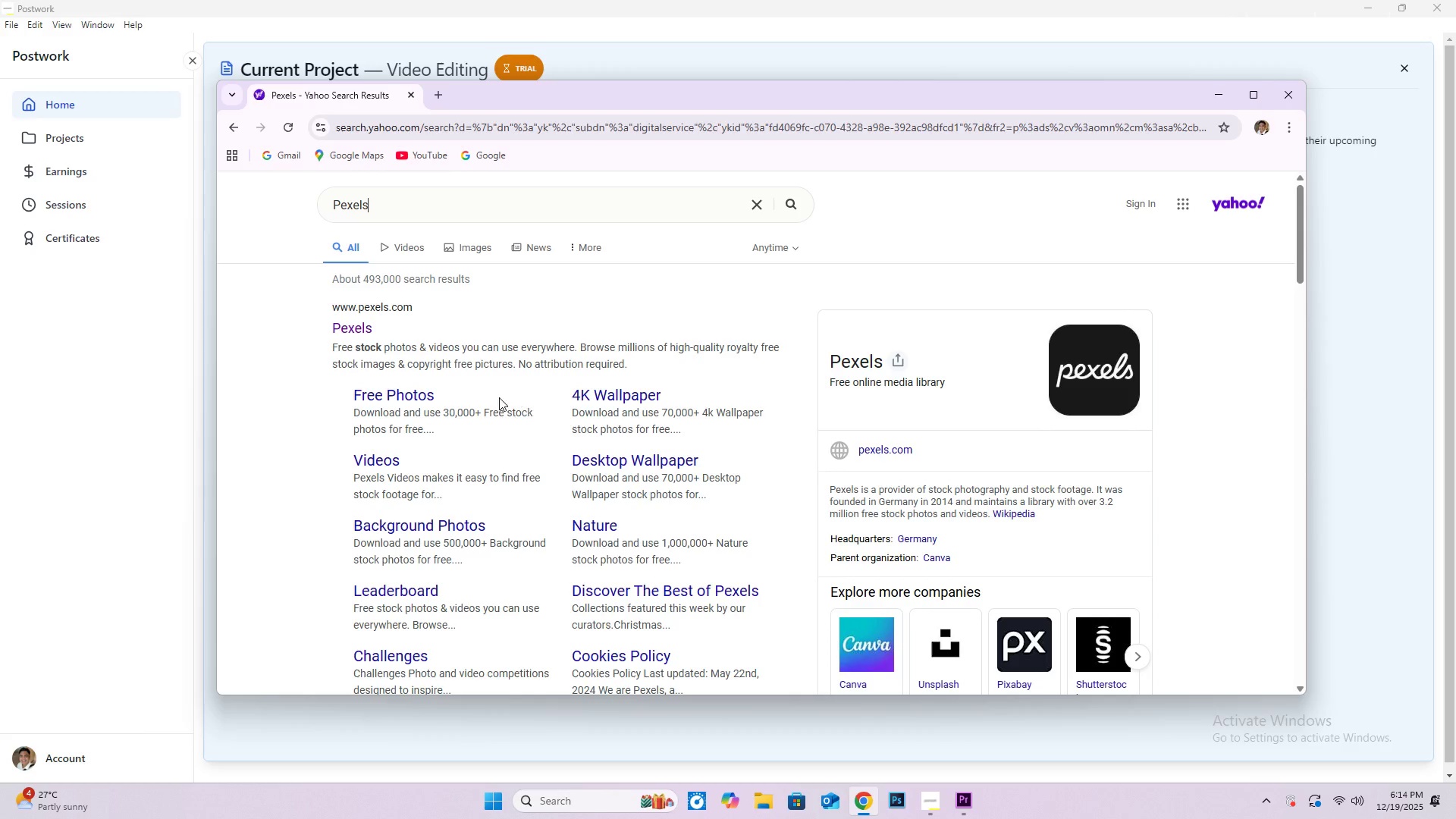 
left_click([352, 325])
 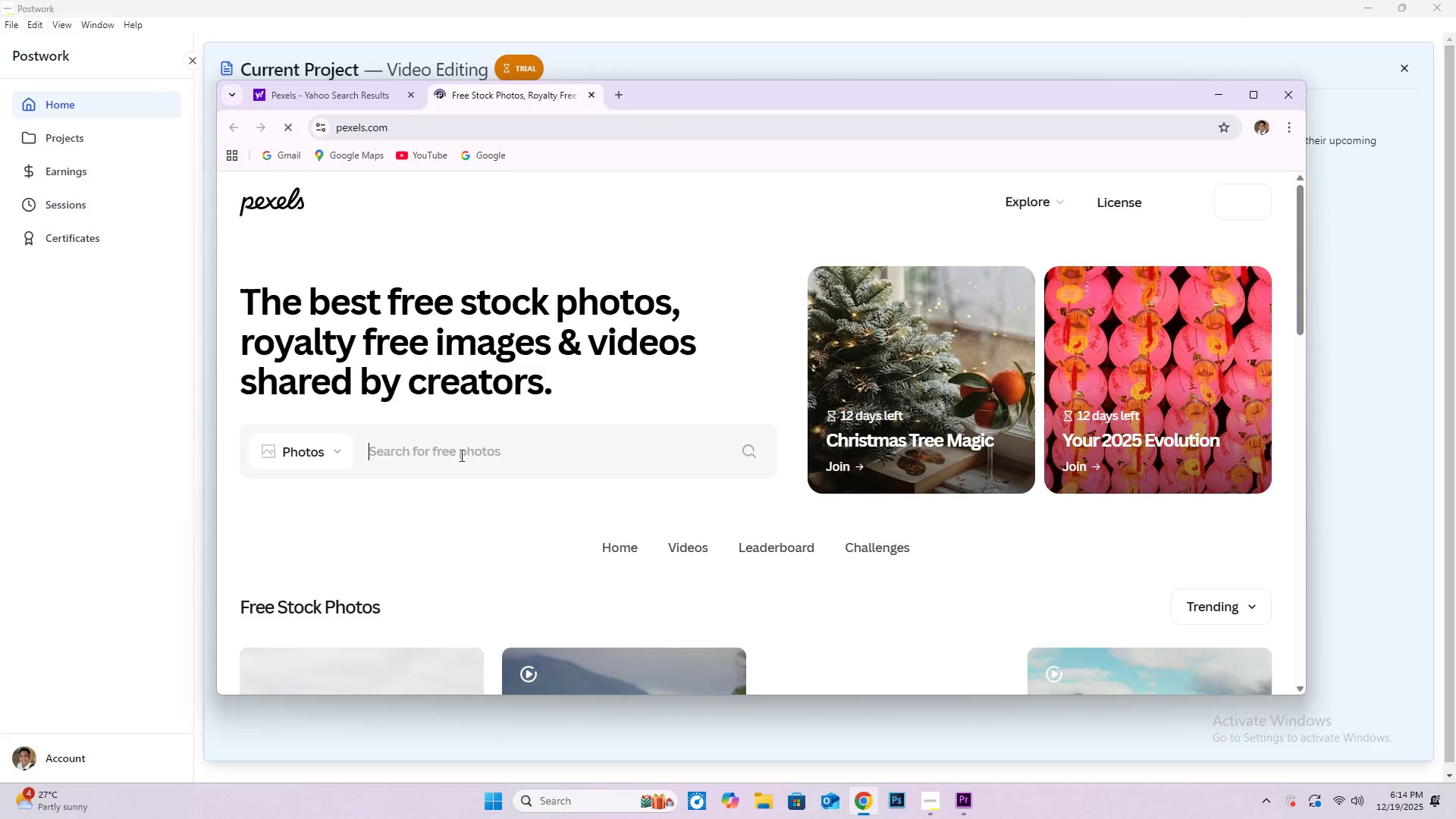 
left_click([338, 453])
 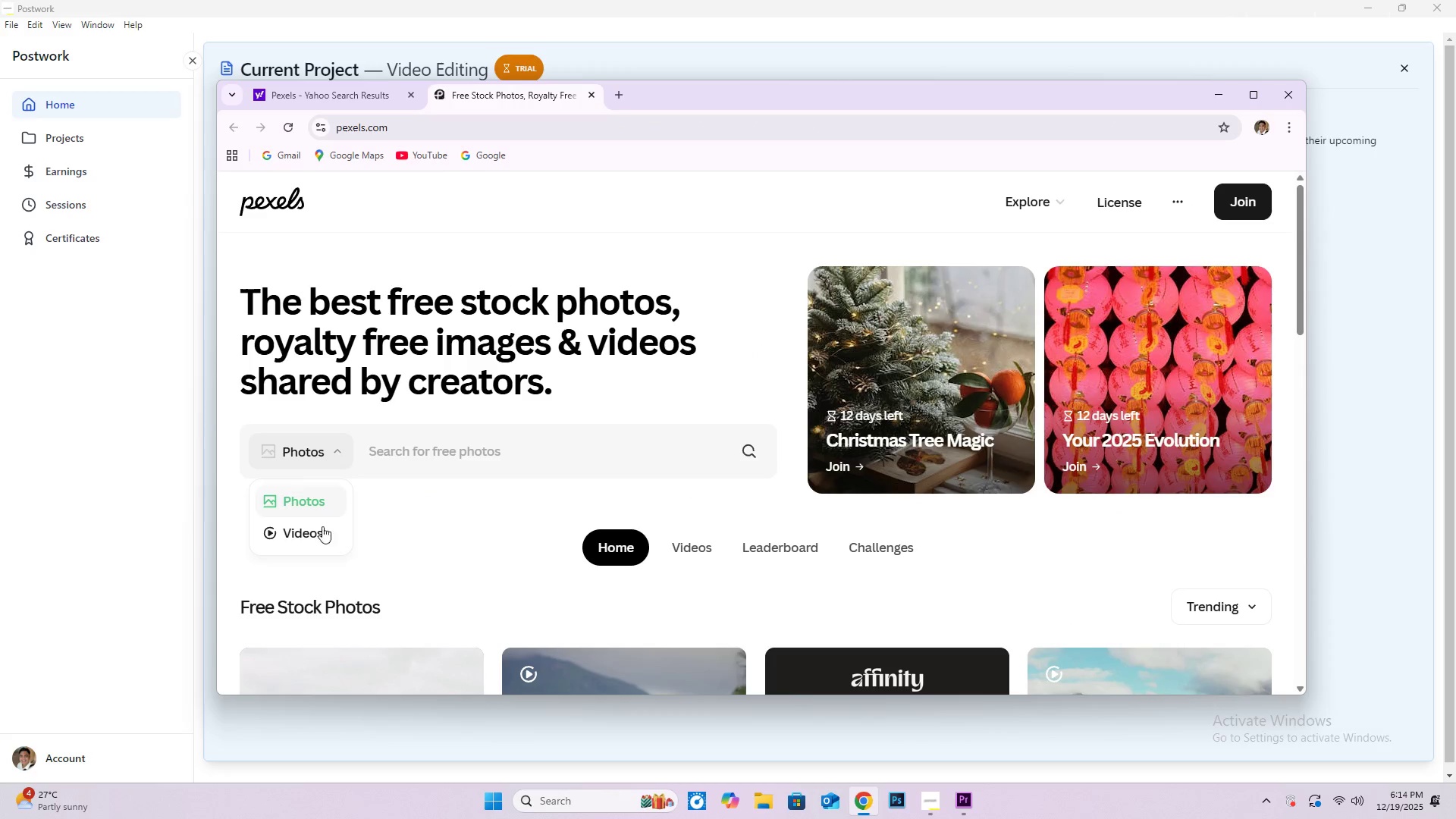 
left_click([319, 534])
 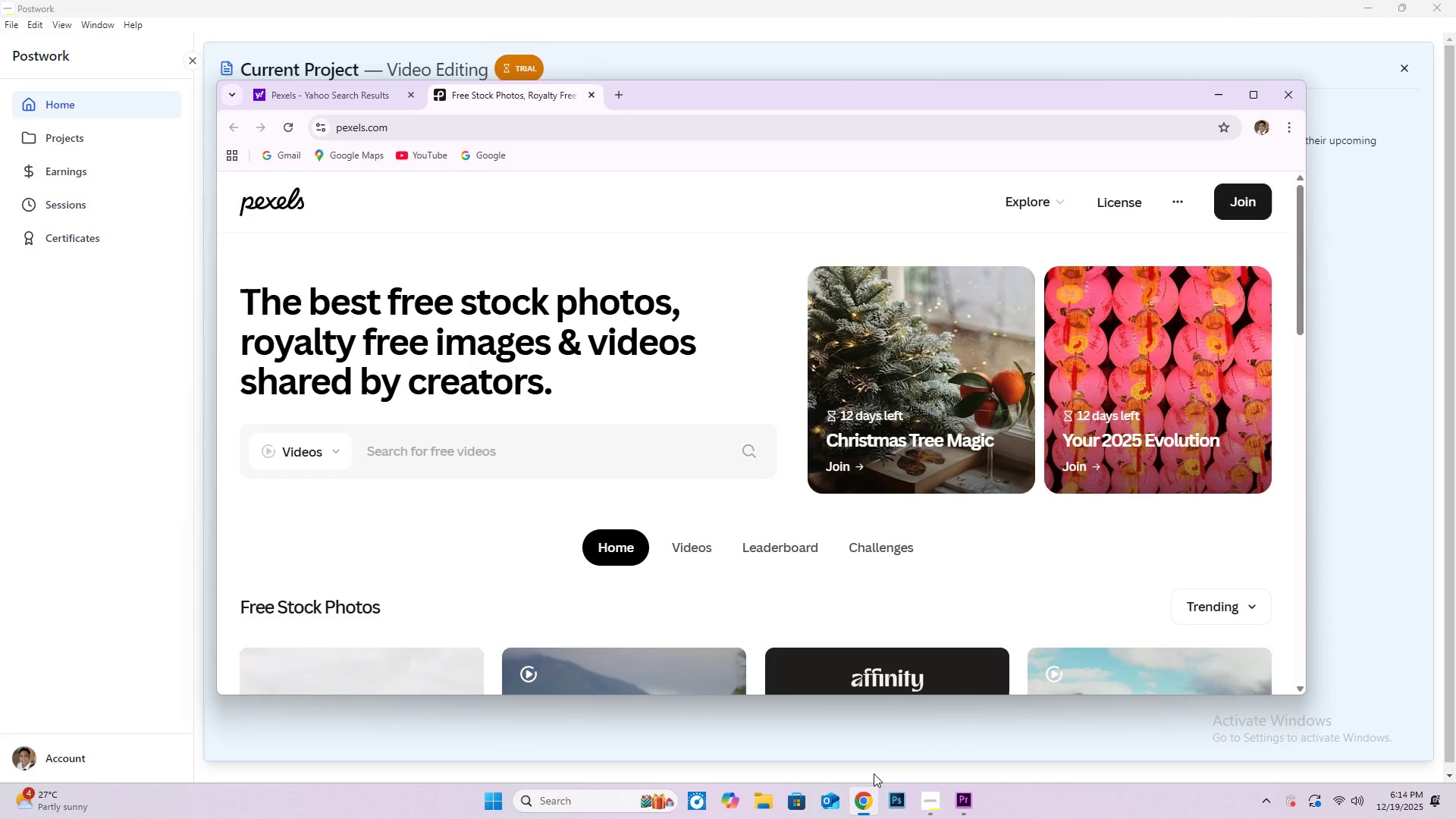 
left_click([934, 801])
 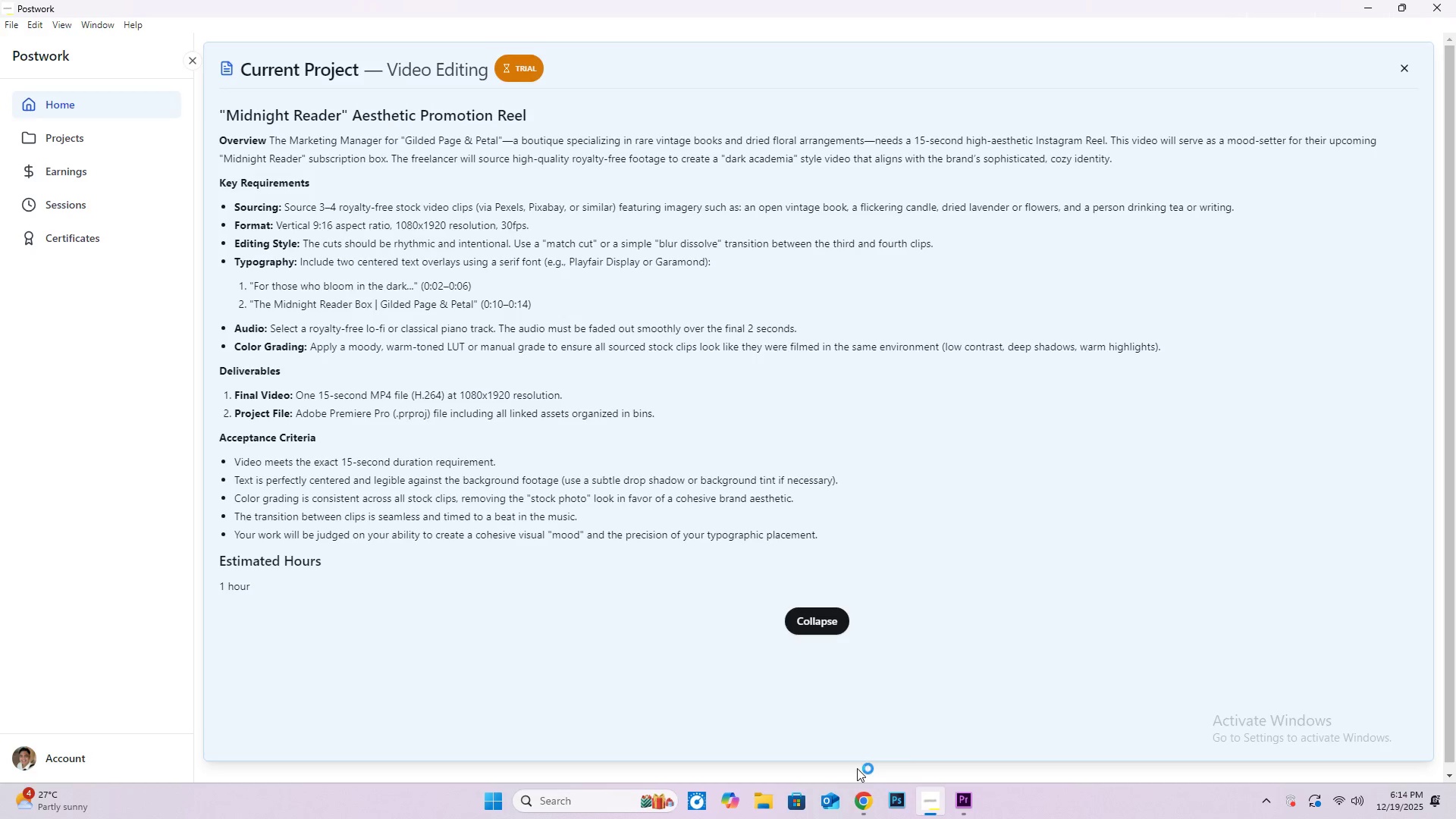 
wait(6.27)
 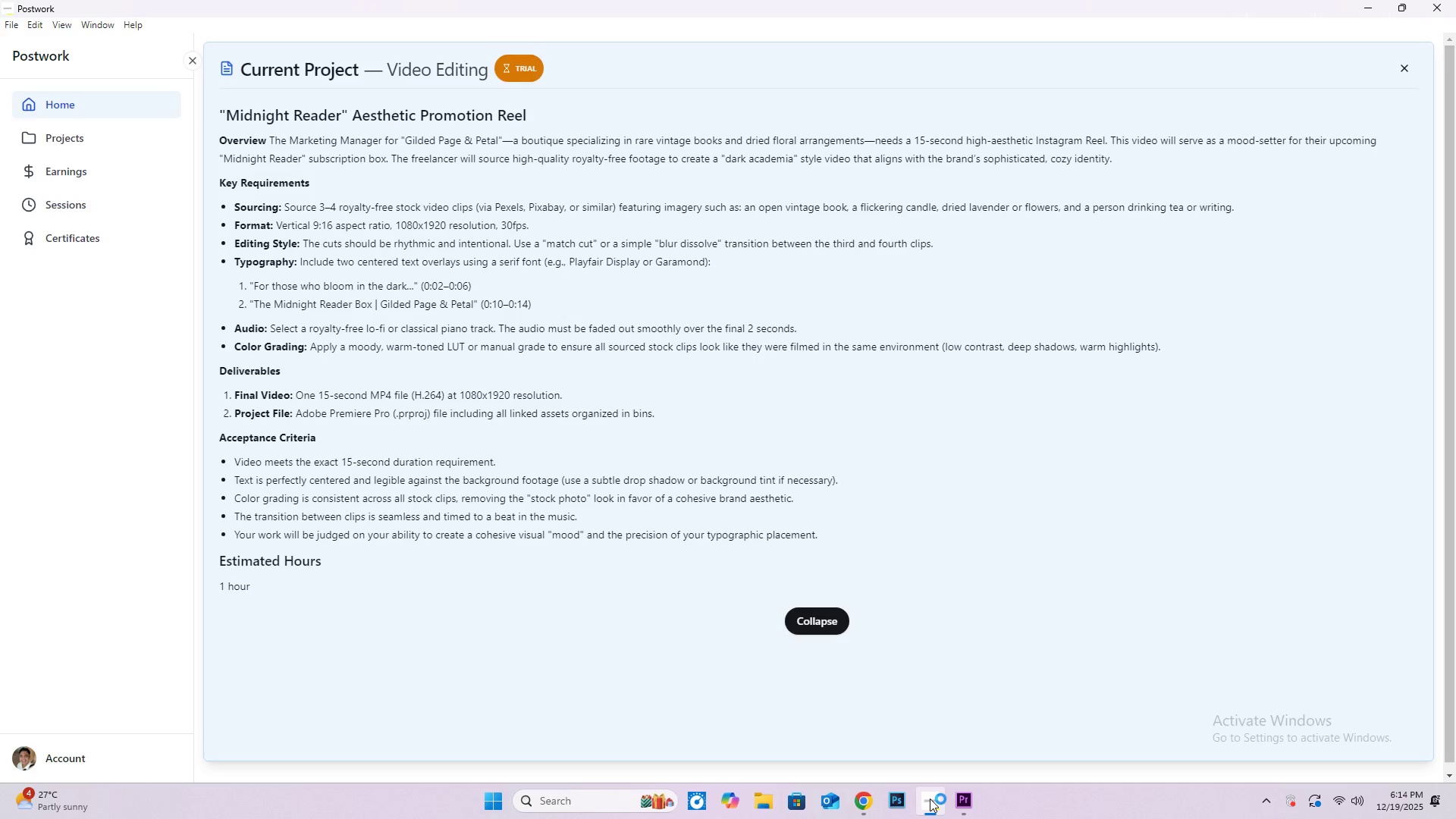 
left_click([604, 462])
 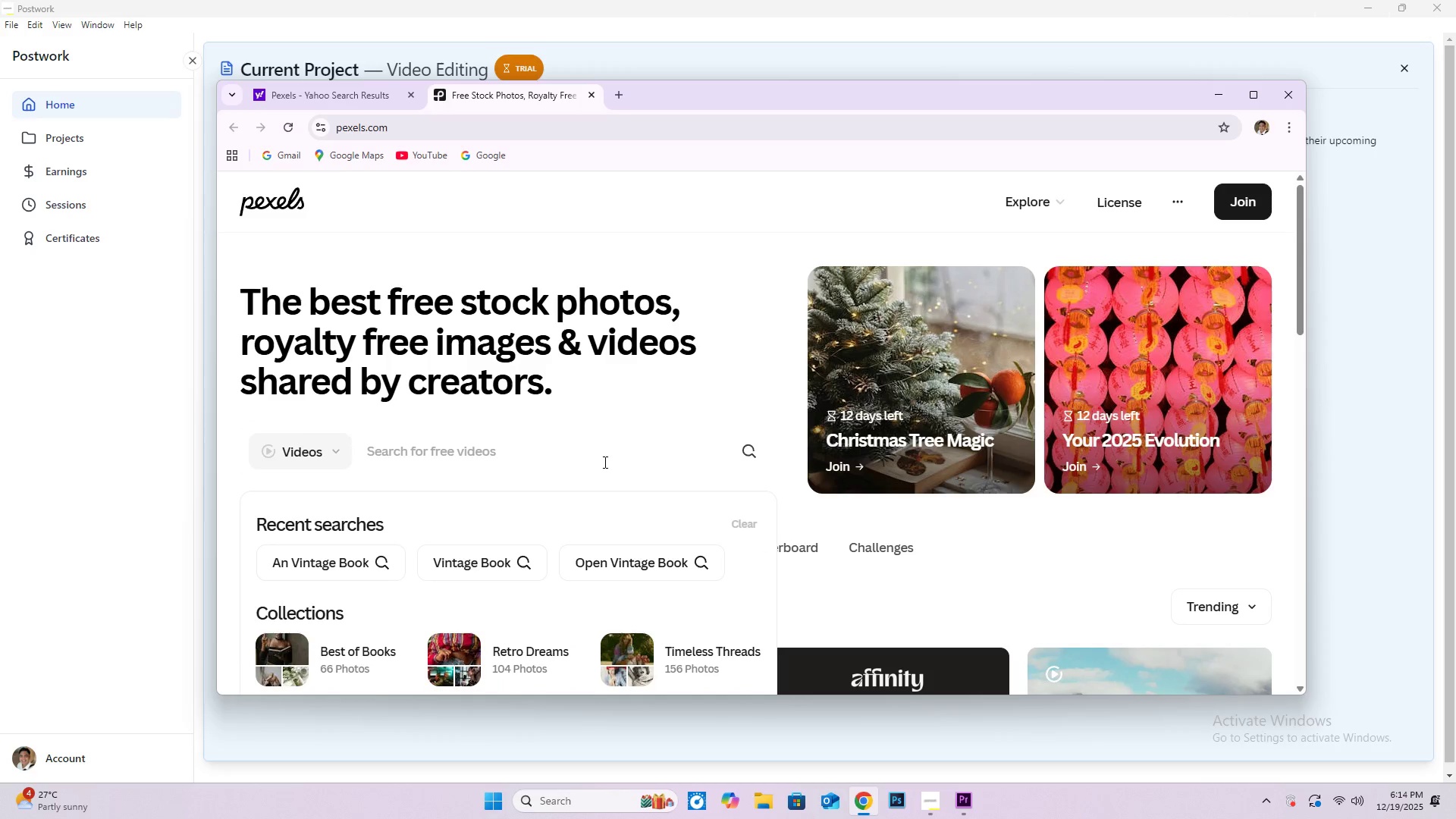 
type(an open vintage book)
 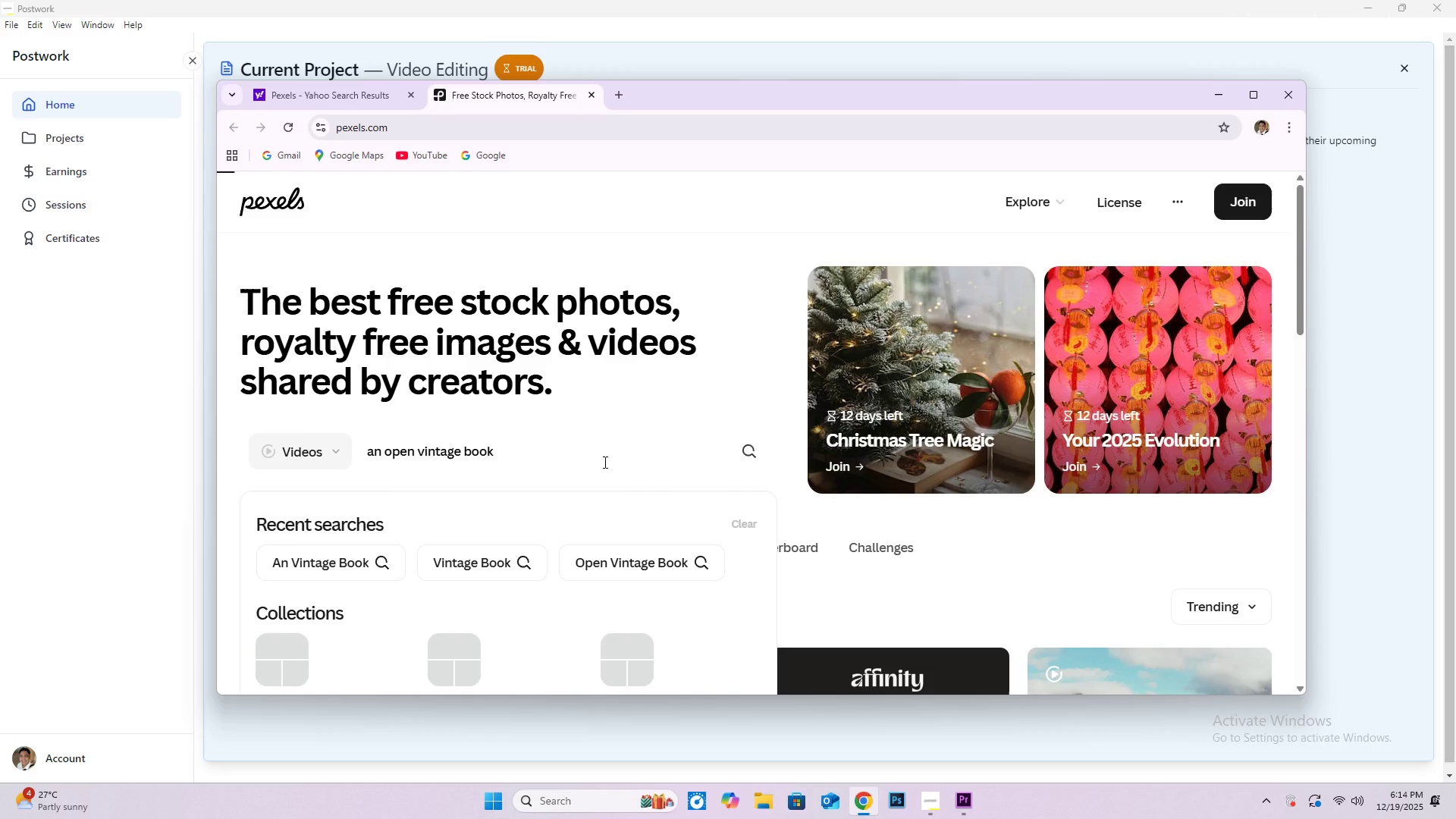 
key(Enter)
 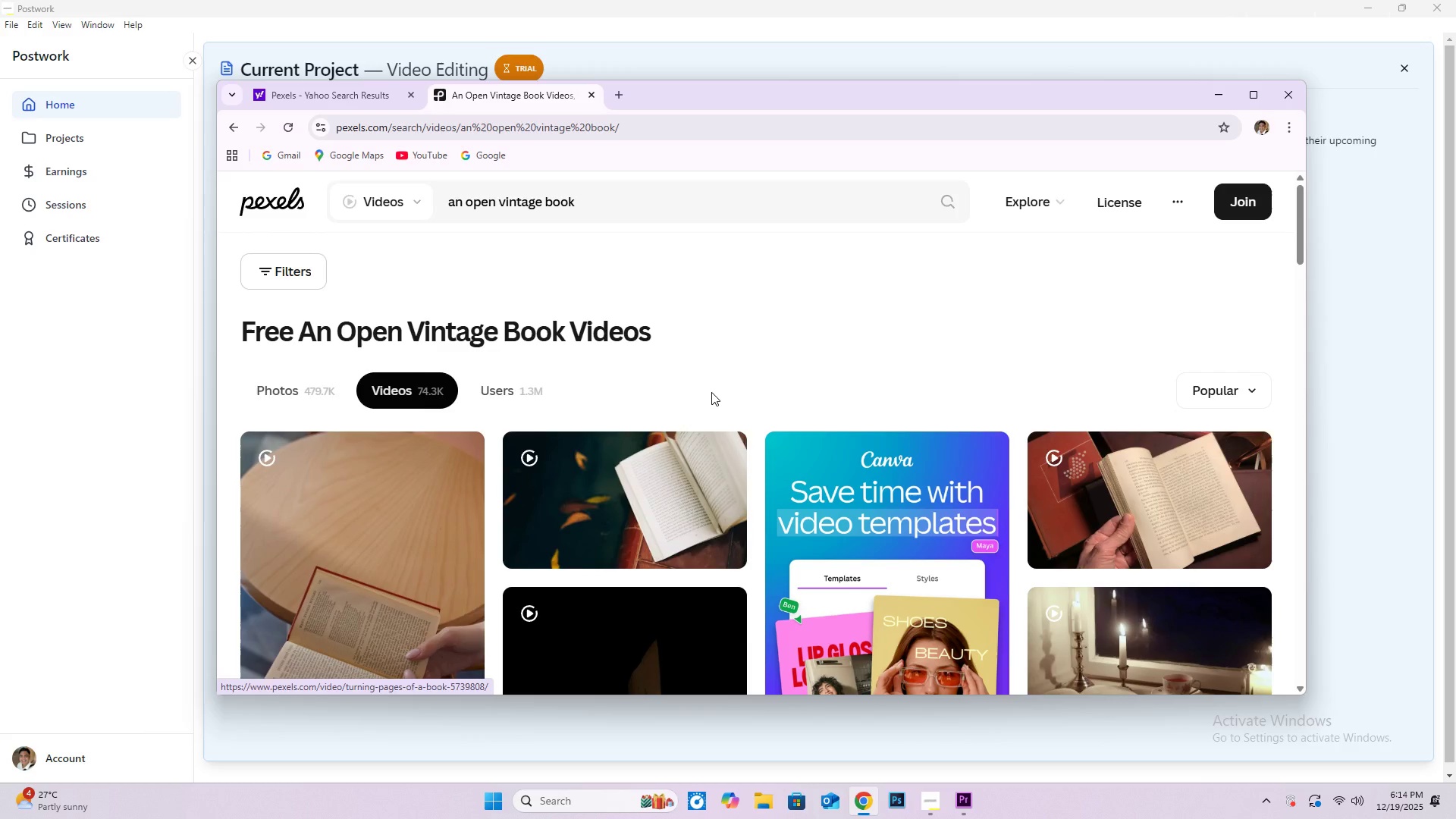 
scroll: coordinate [652, 388], scroll_direction: down, amount: 3.0
 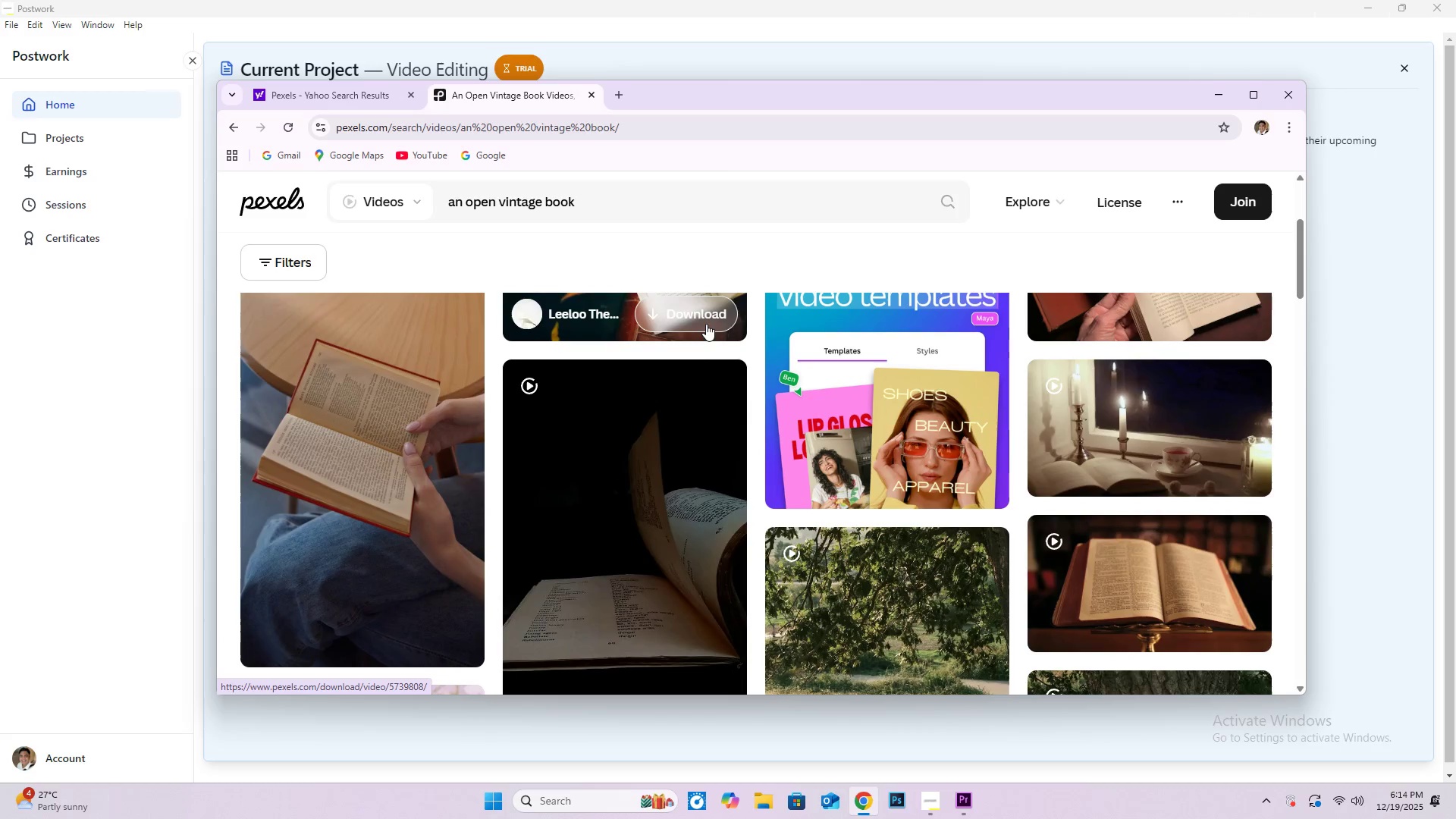 
scroll: coordinate [633, 447], scroll_direction: up, amount: 3.0
 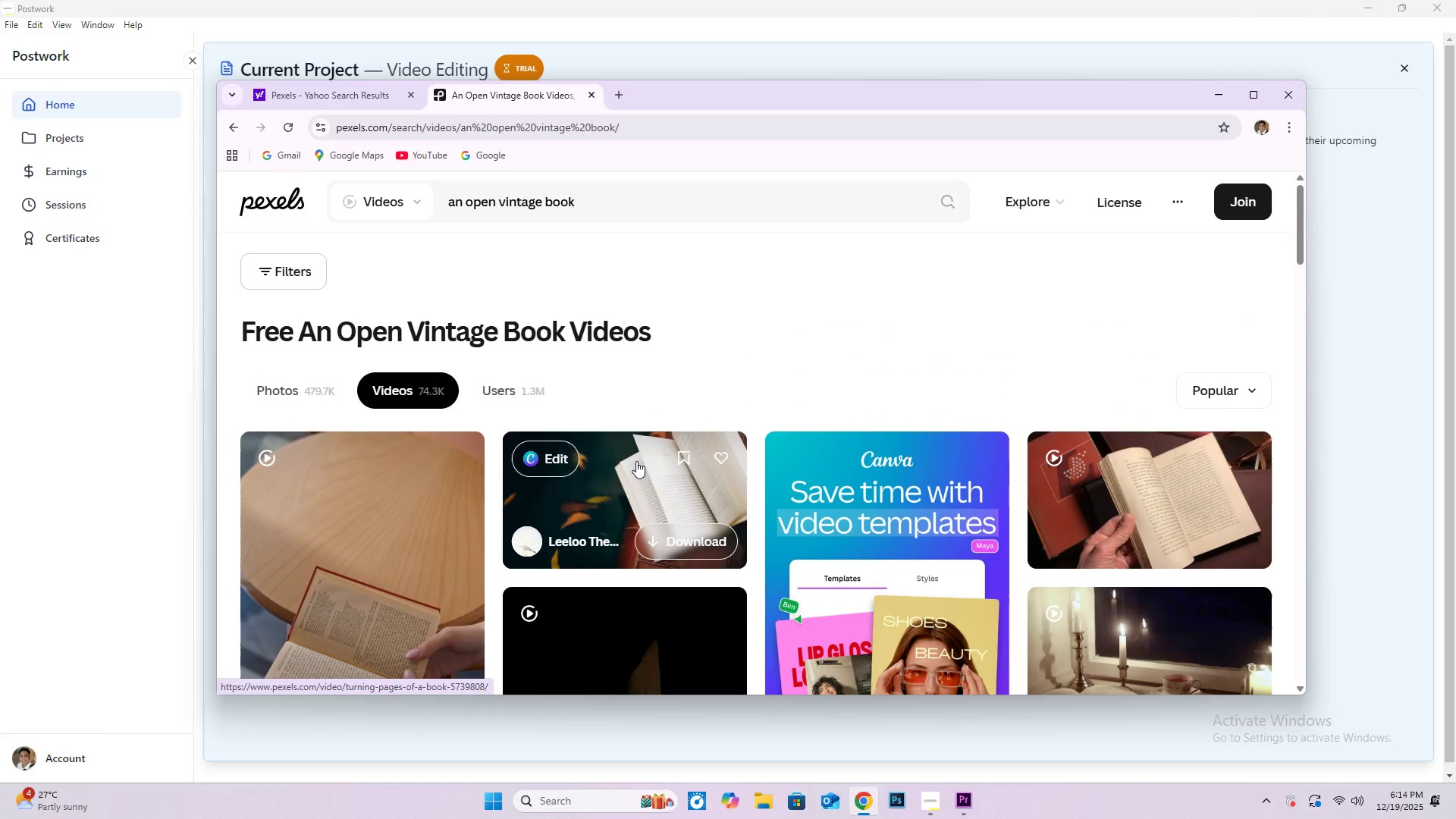 
scroll: coordinate [1192, 504], scroll_direction: down, amount: 5.0
 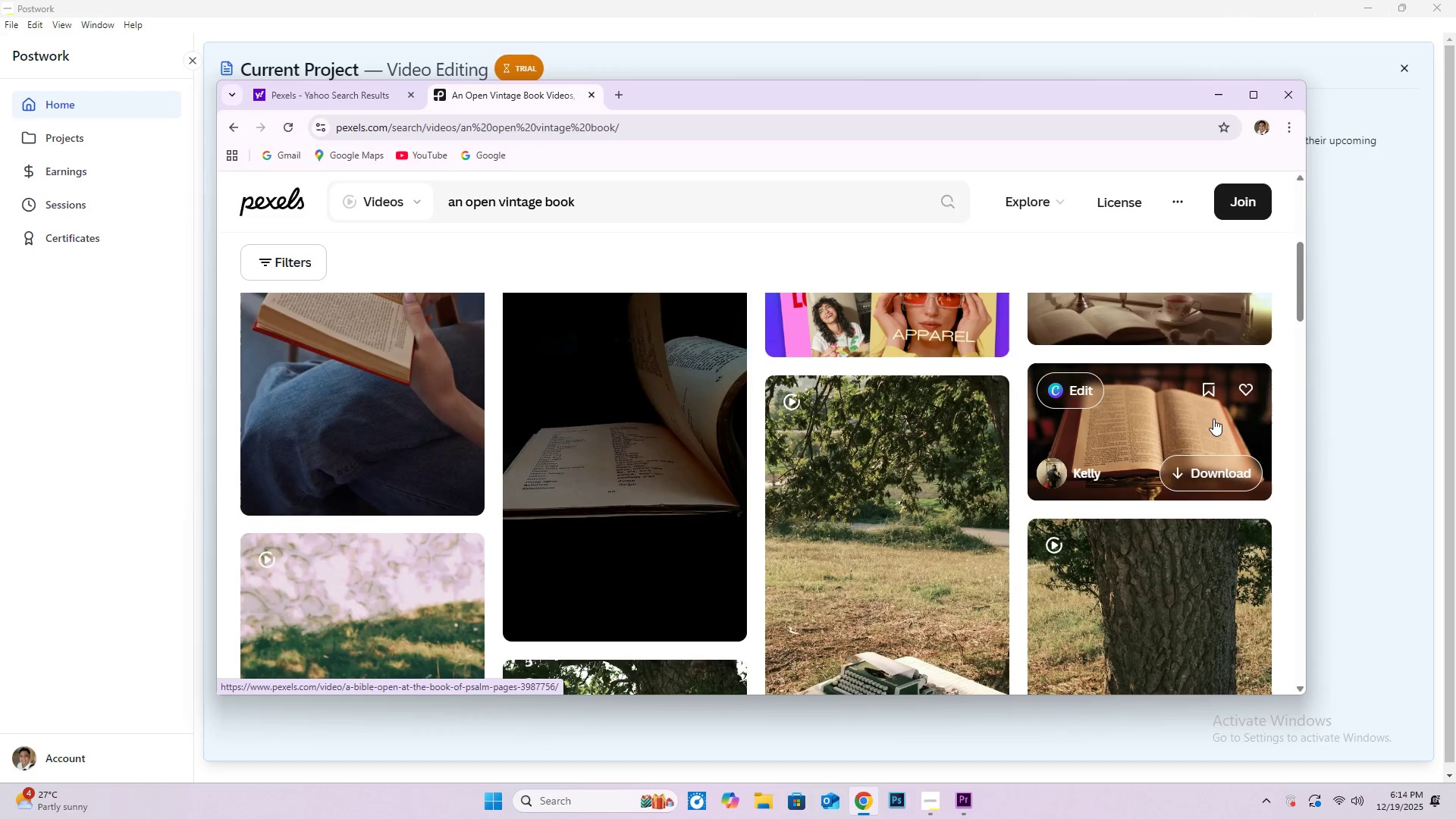 
left_click([1211, 416])
 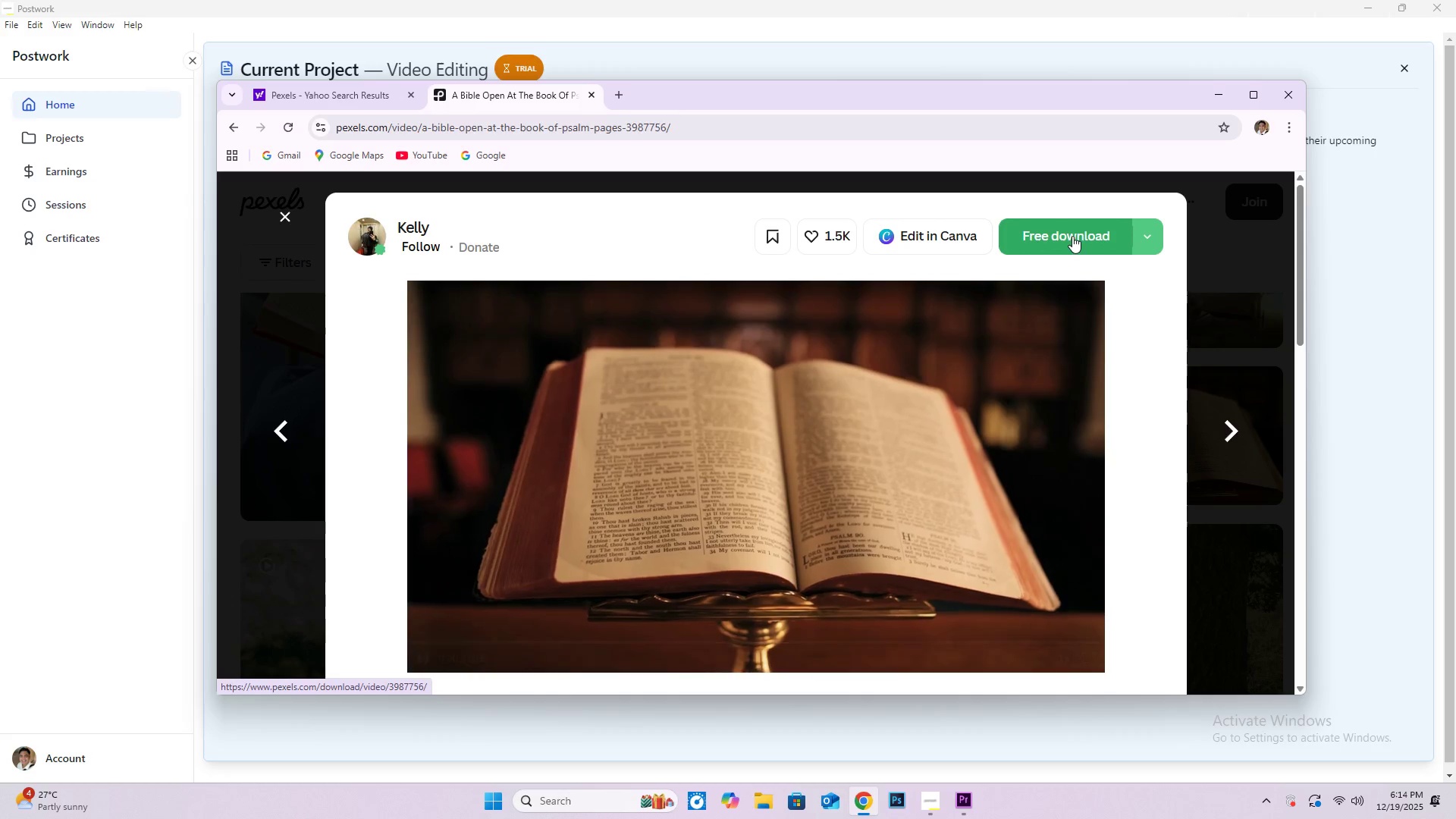 
left_click([1072, 236])
 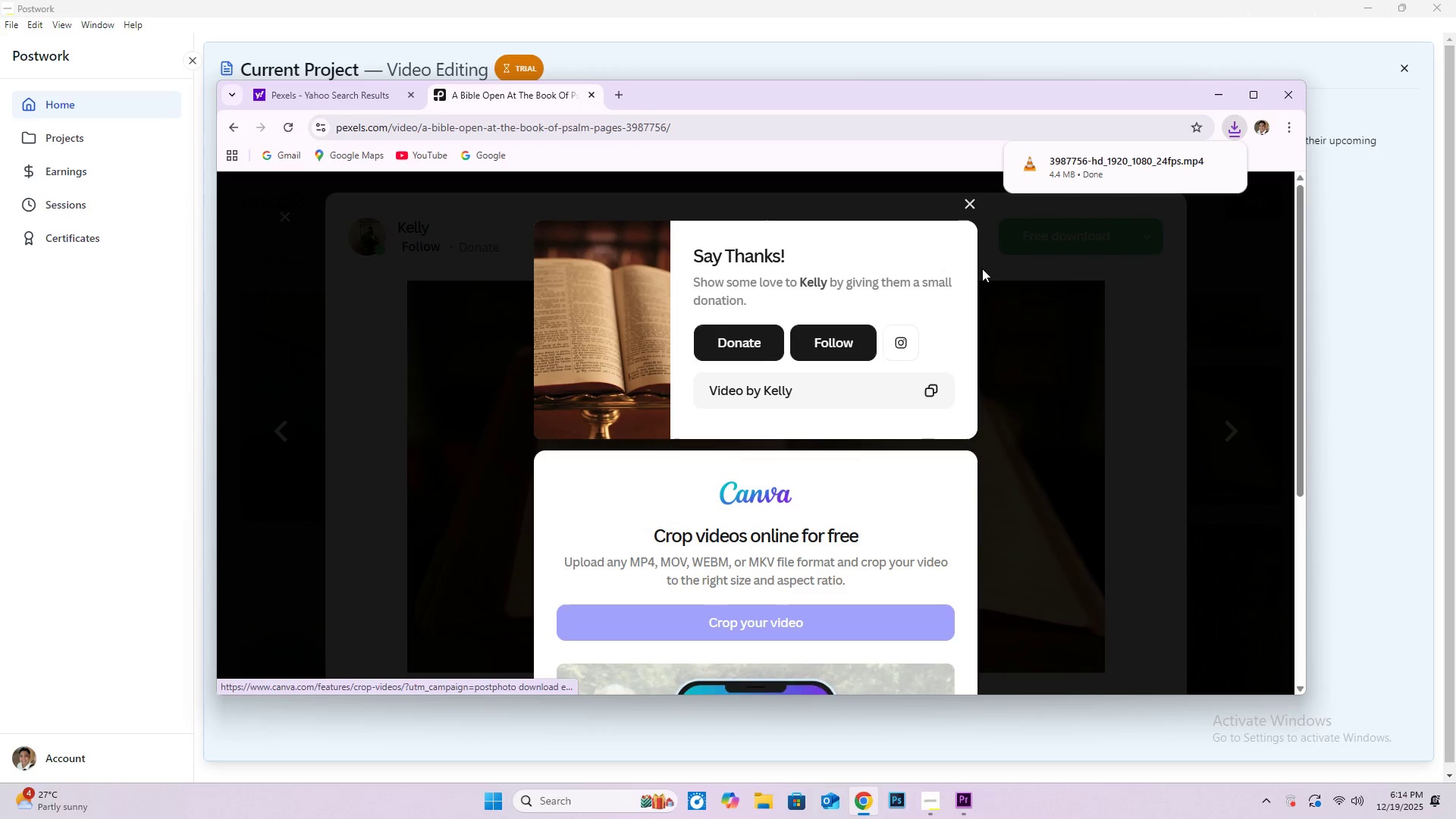 
left_click([966, 199])
 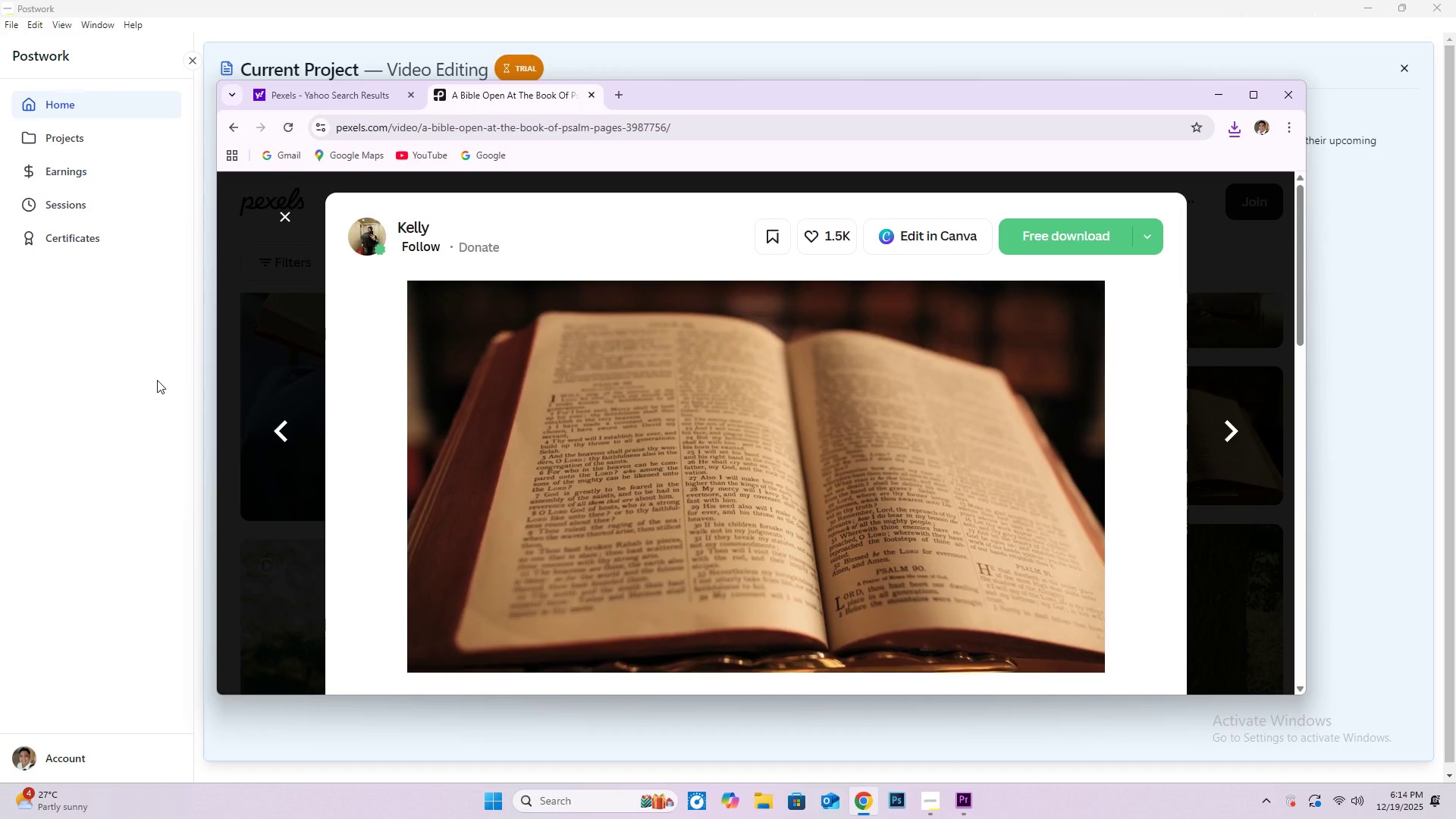 
left_click([39, 529])
 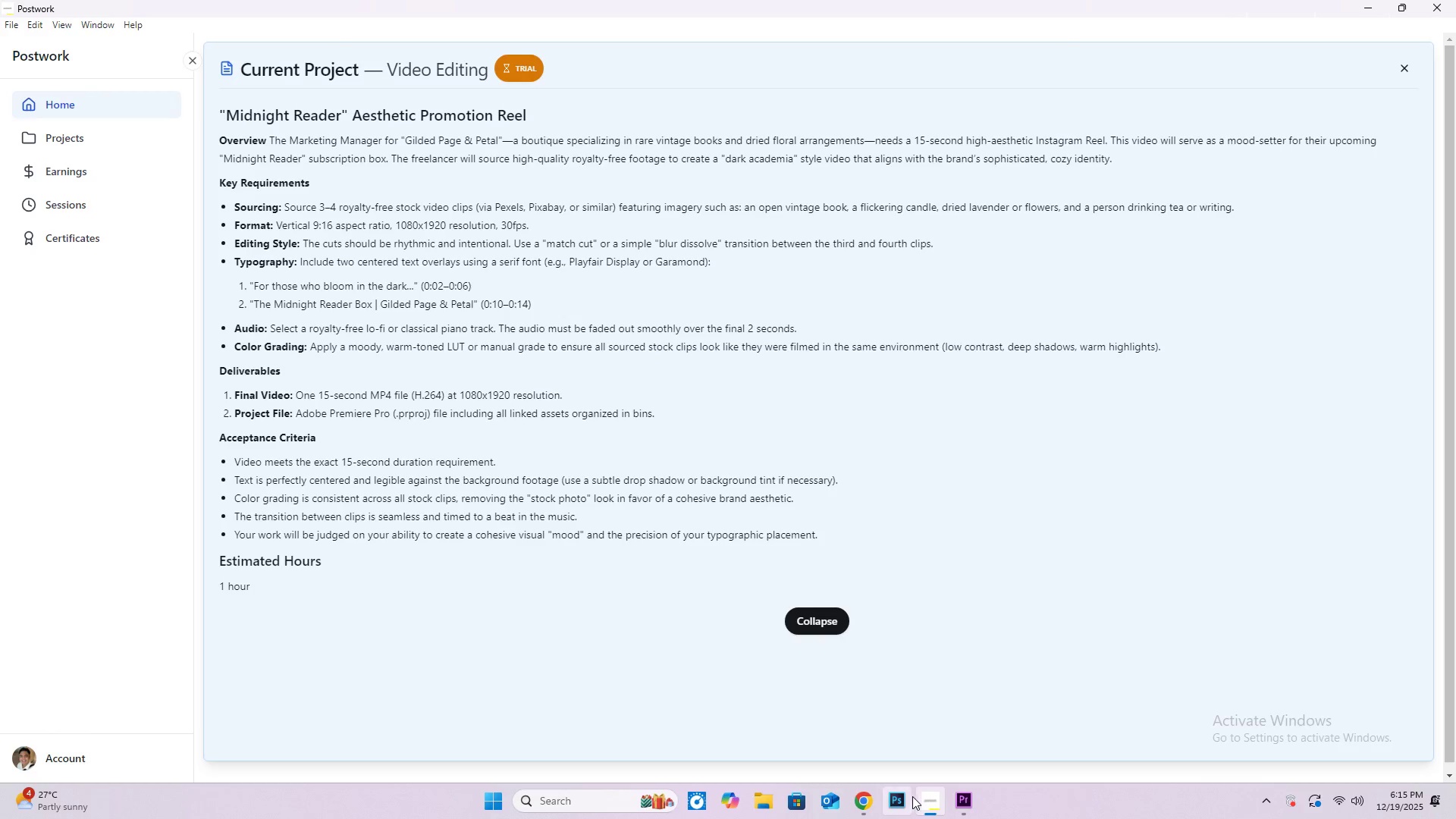 
left_click([961, 799])
 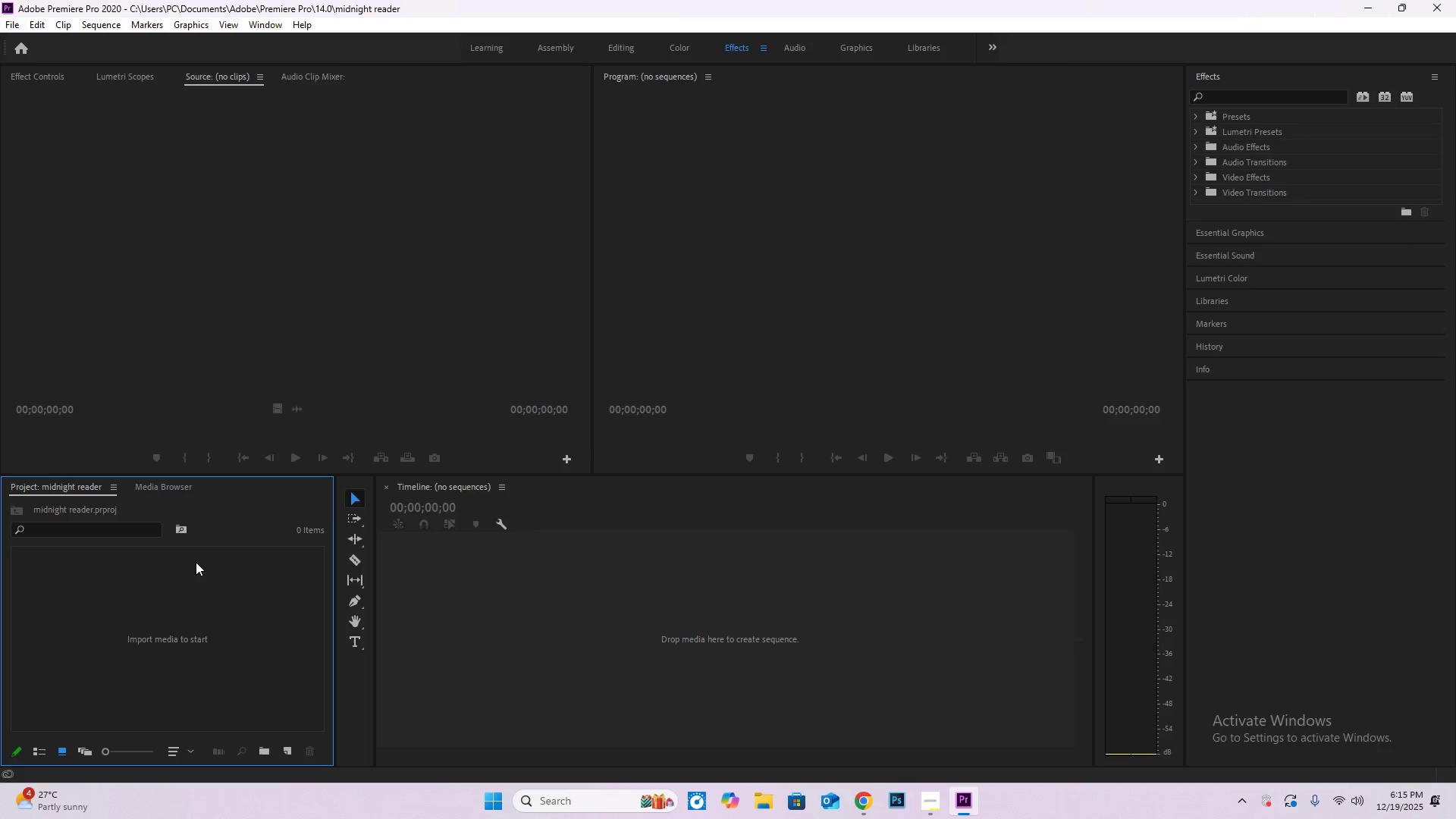 
double_click([208, 585])
 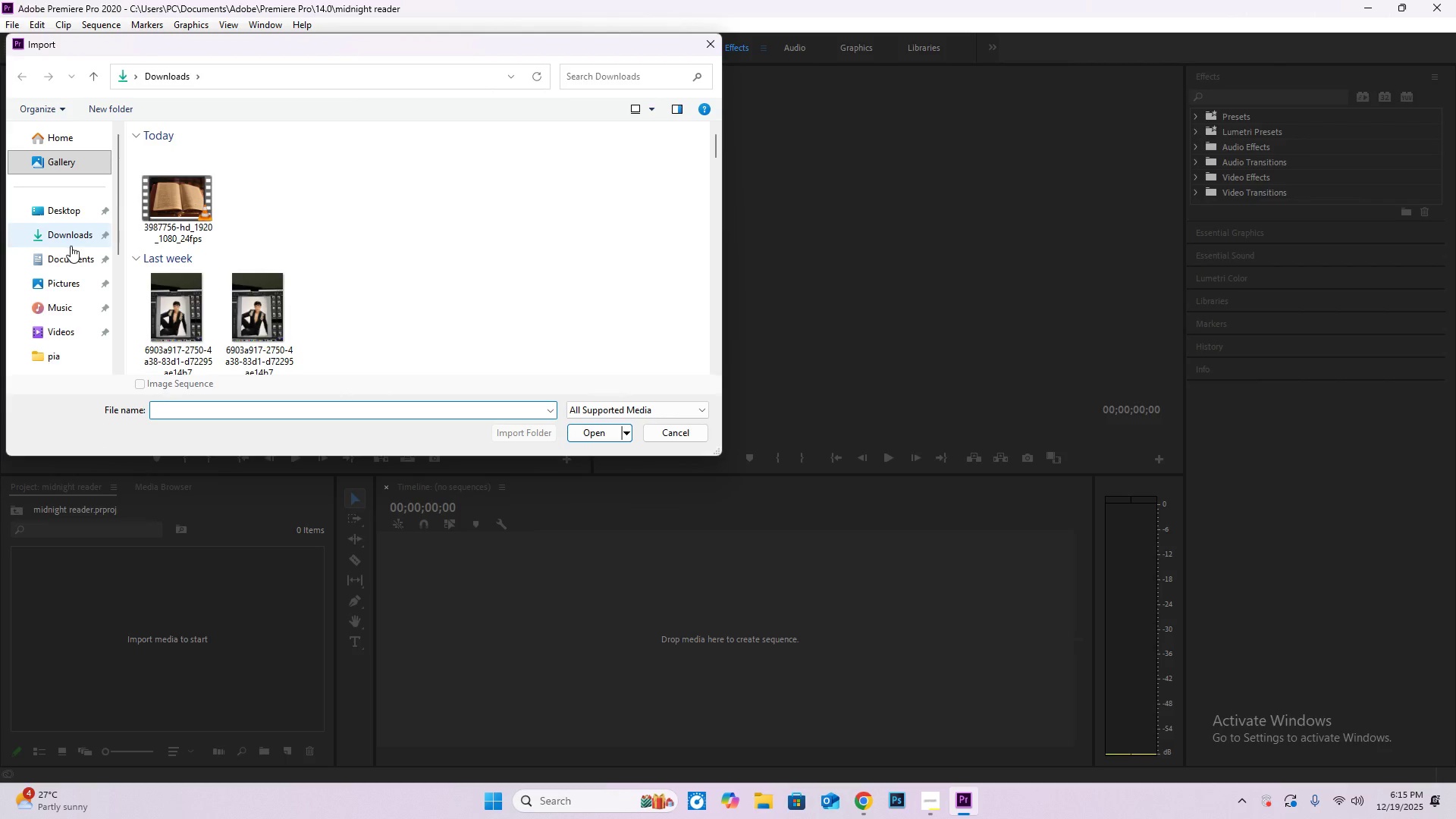 
left_click([171, 193])
 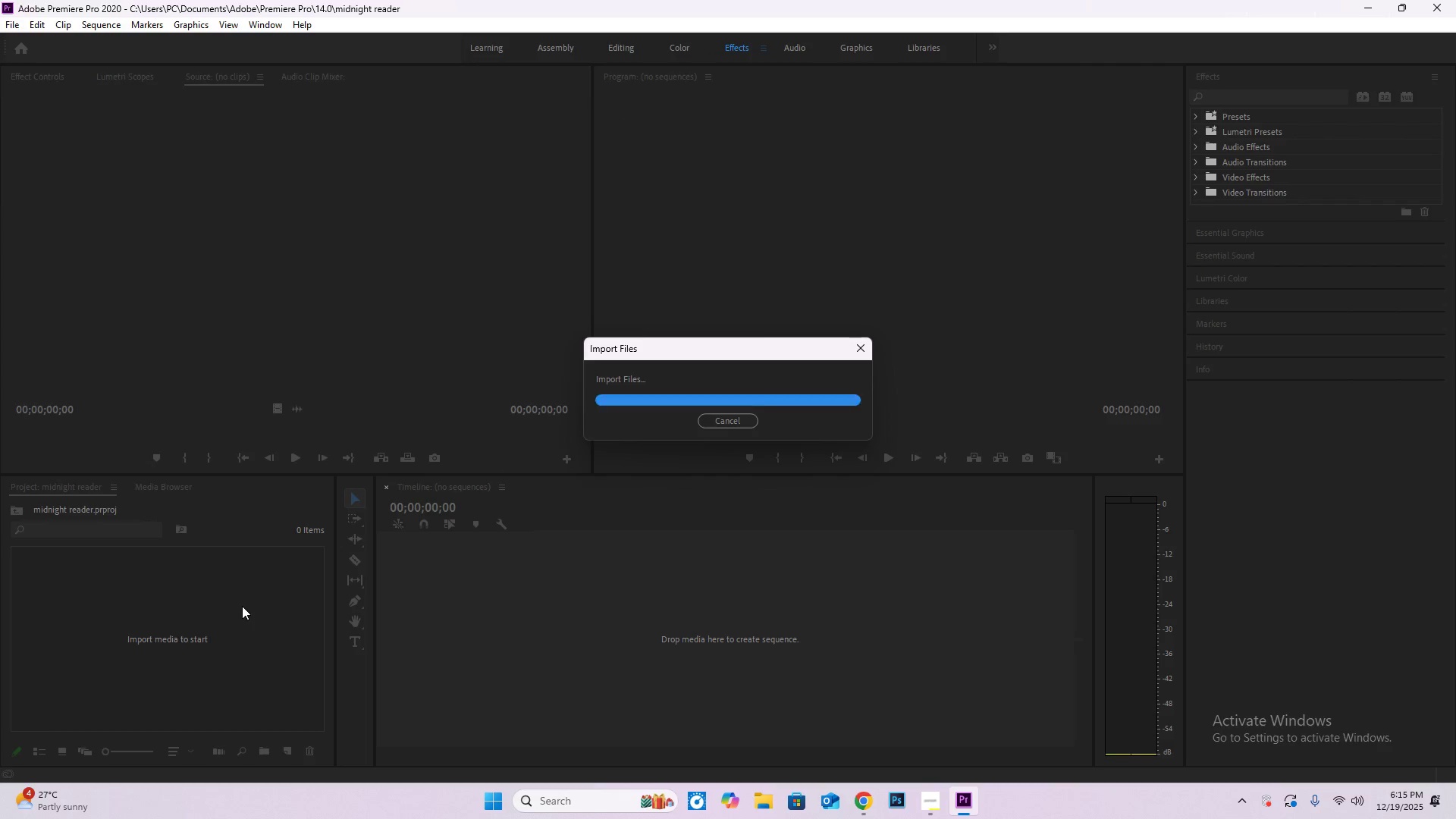 
left_click_drag(start_coordinate=[99, 582], to_coordinate=[440, 593])
 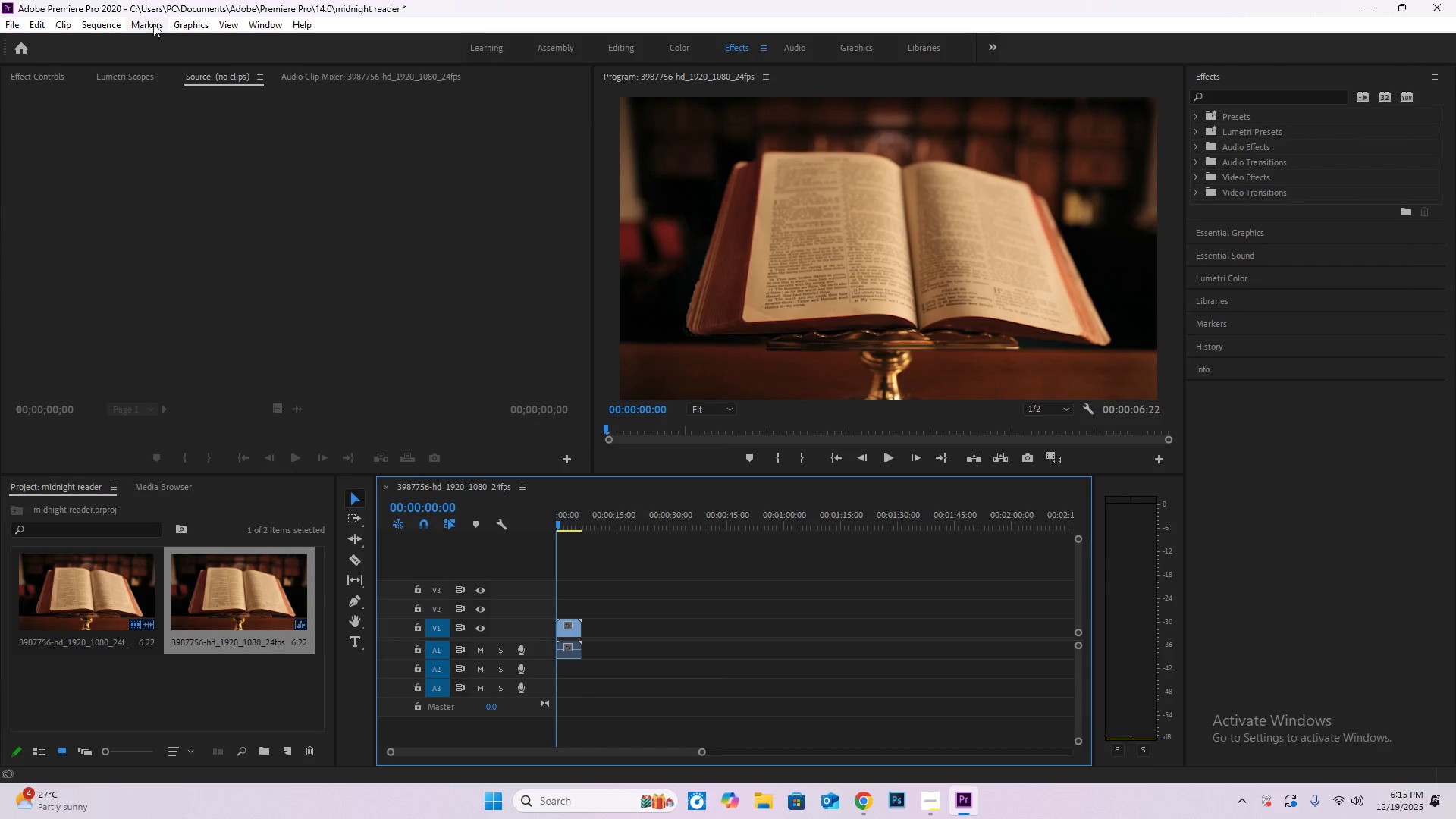 
left_click([149, 24])
 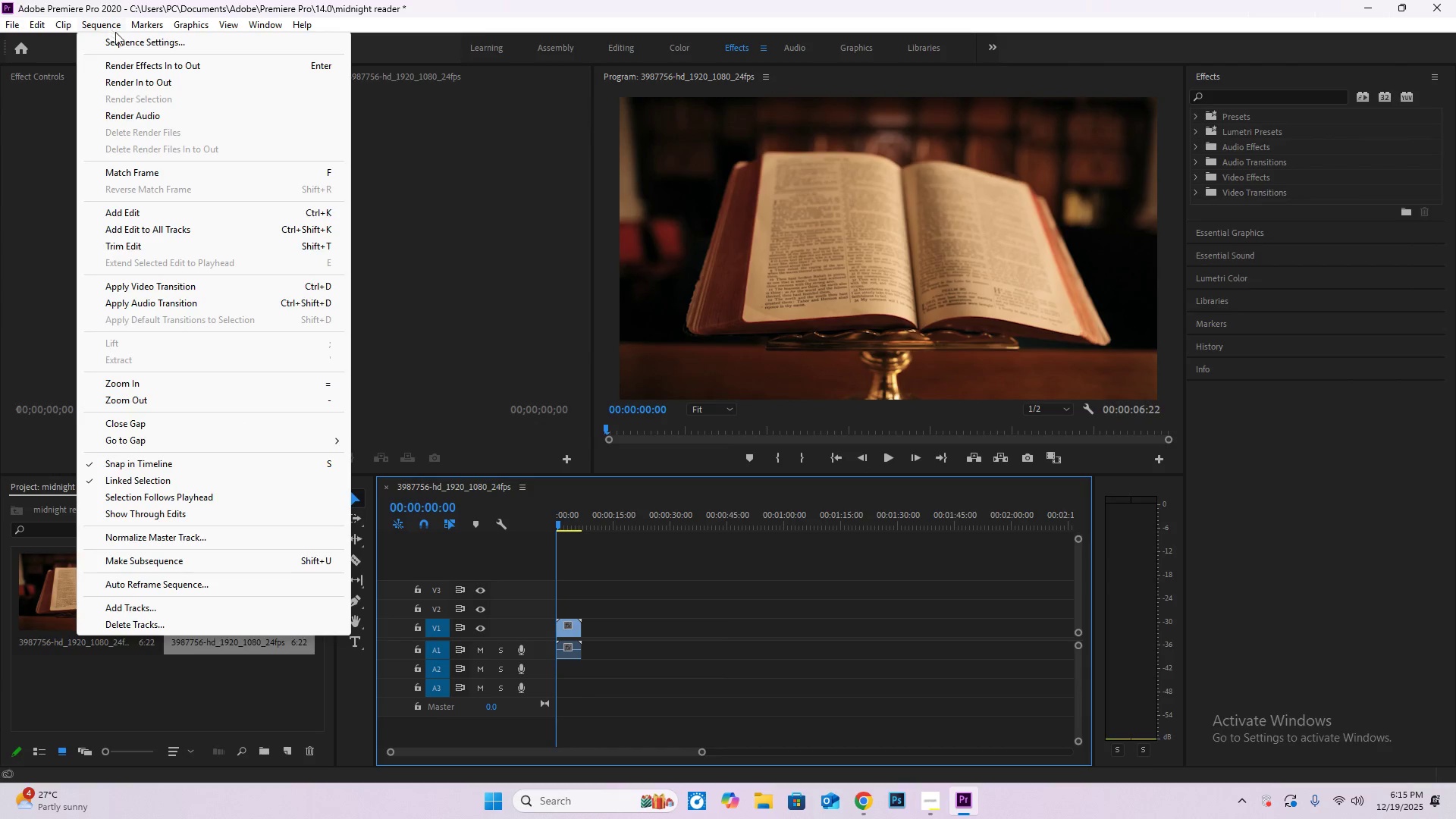 
left_click([119, 41])
 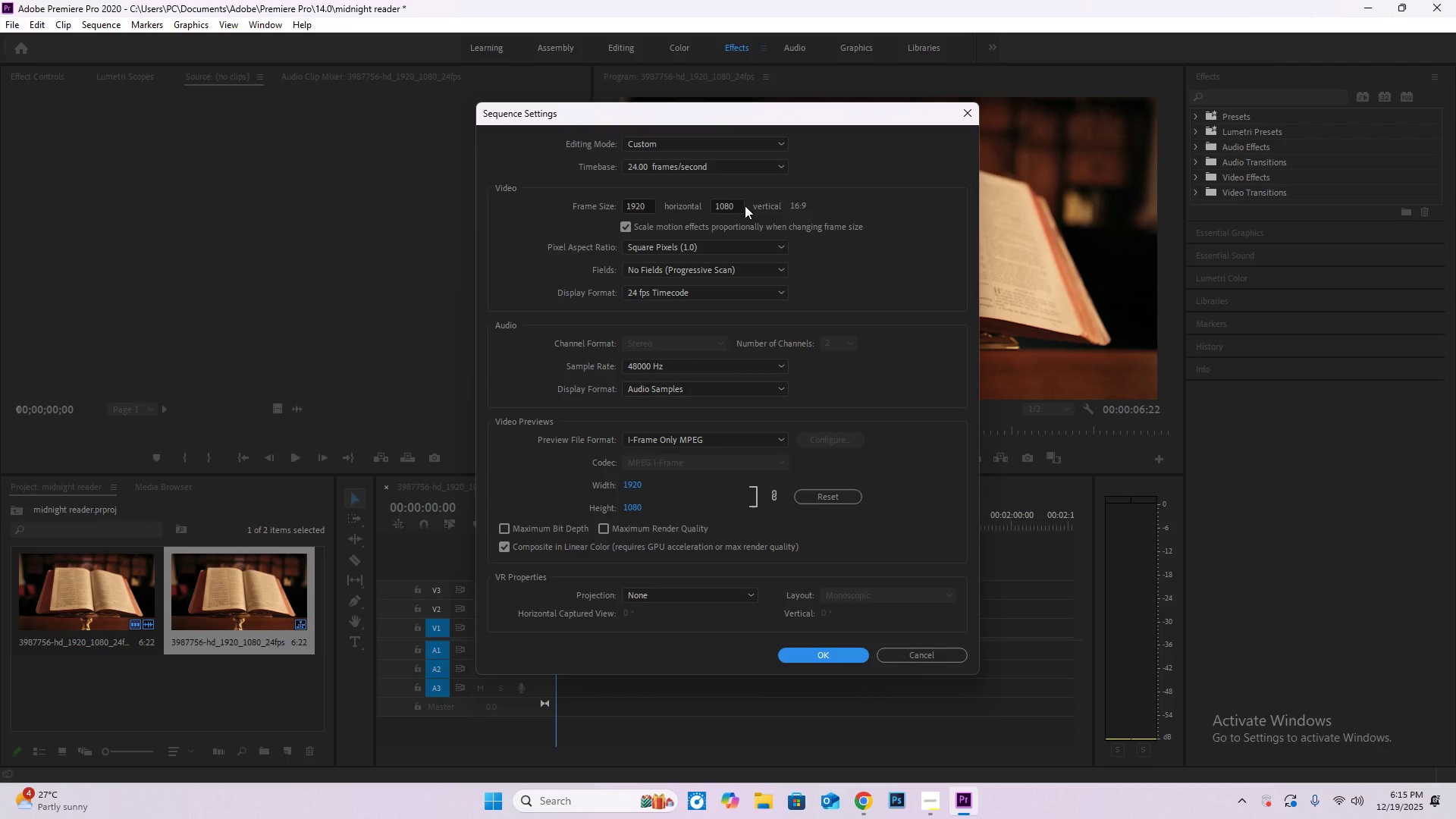 
left_click([710, 163])
 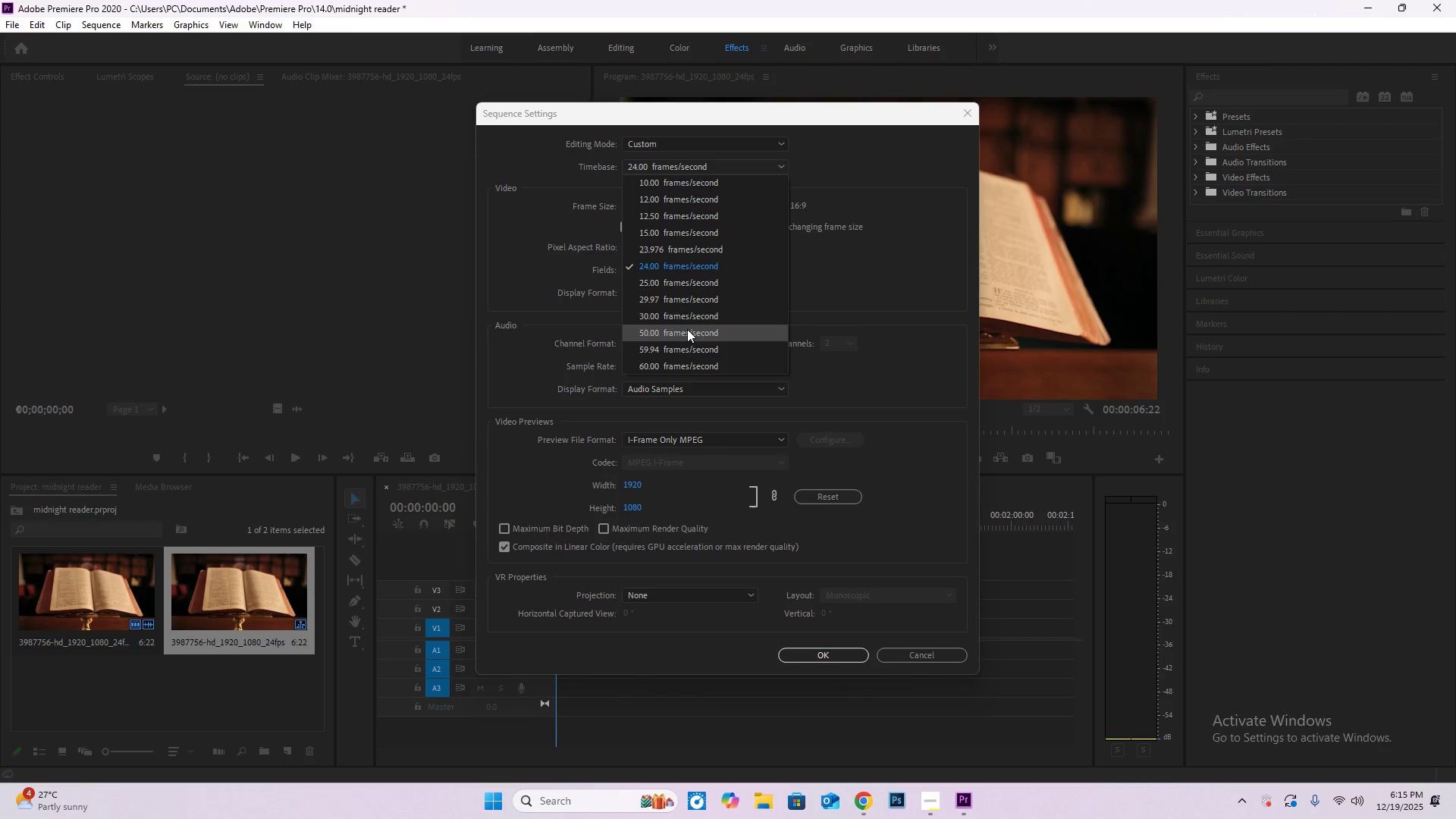 
left_click([689, 315])
 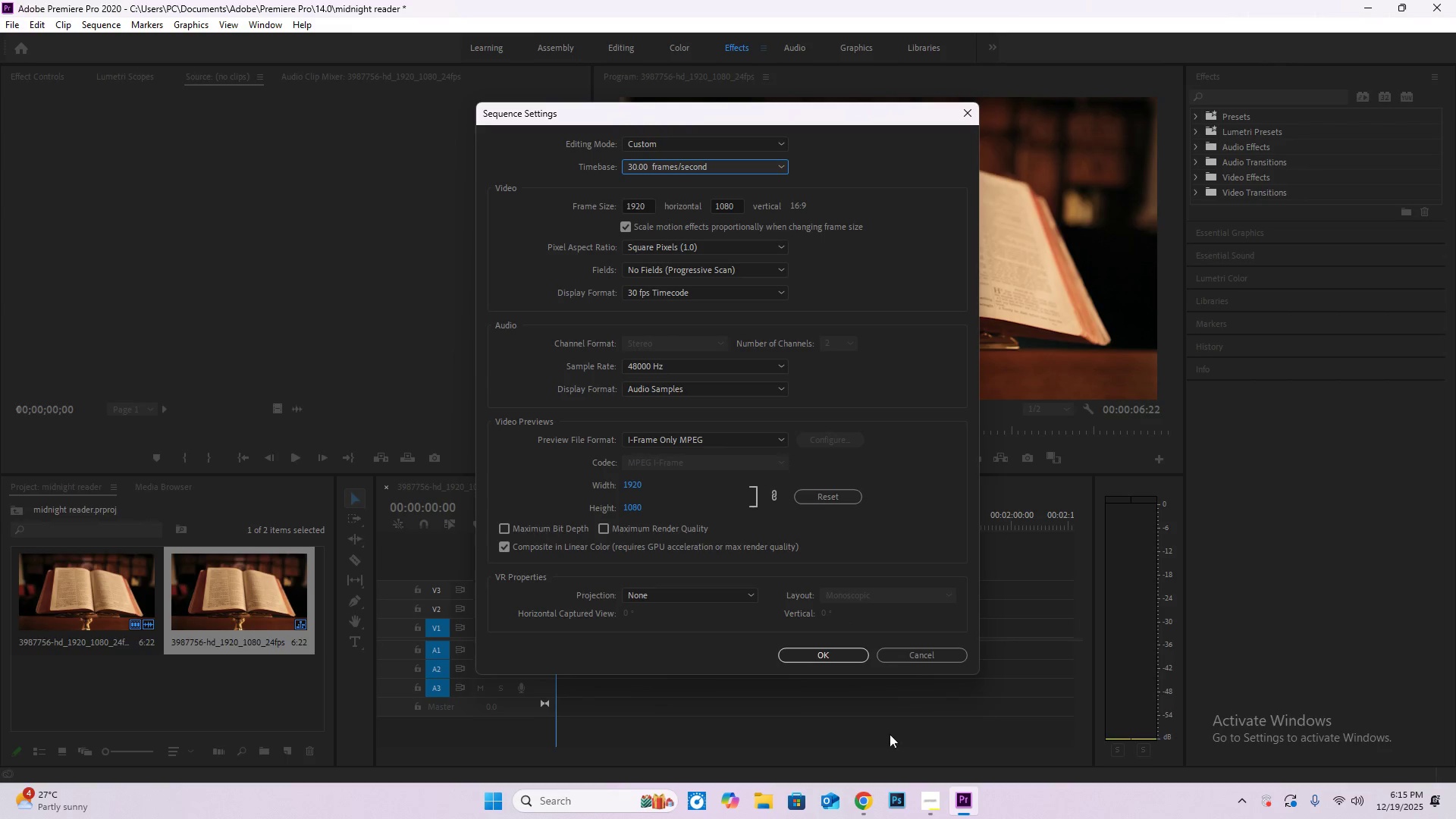 
left_click([934, 799])
 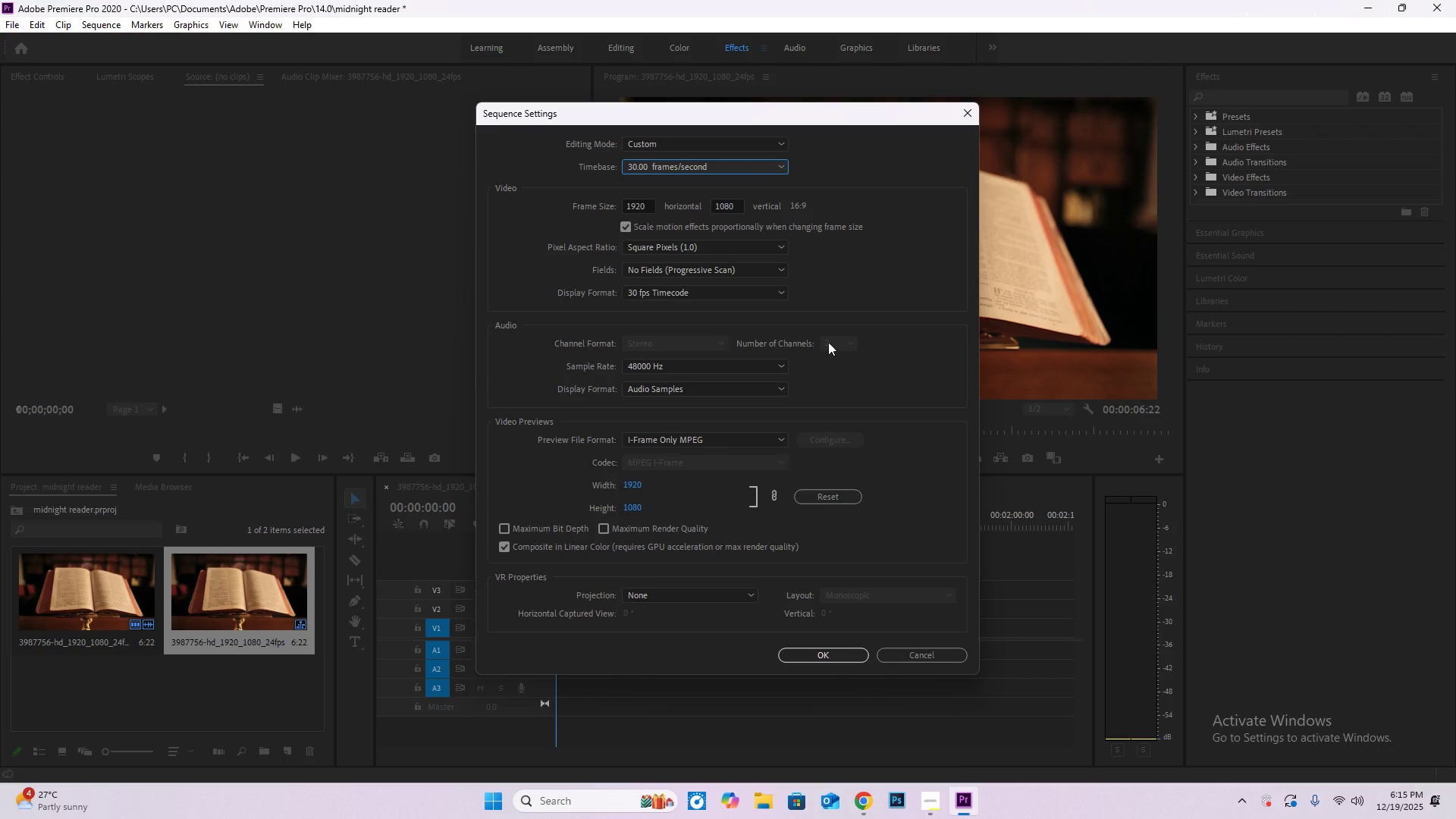 
left_click_drag(start_coordinate=[650, 205], to_coordinate=[598, 205])
 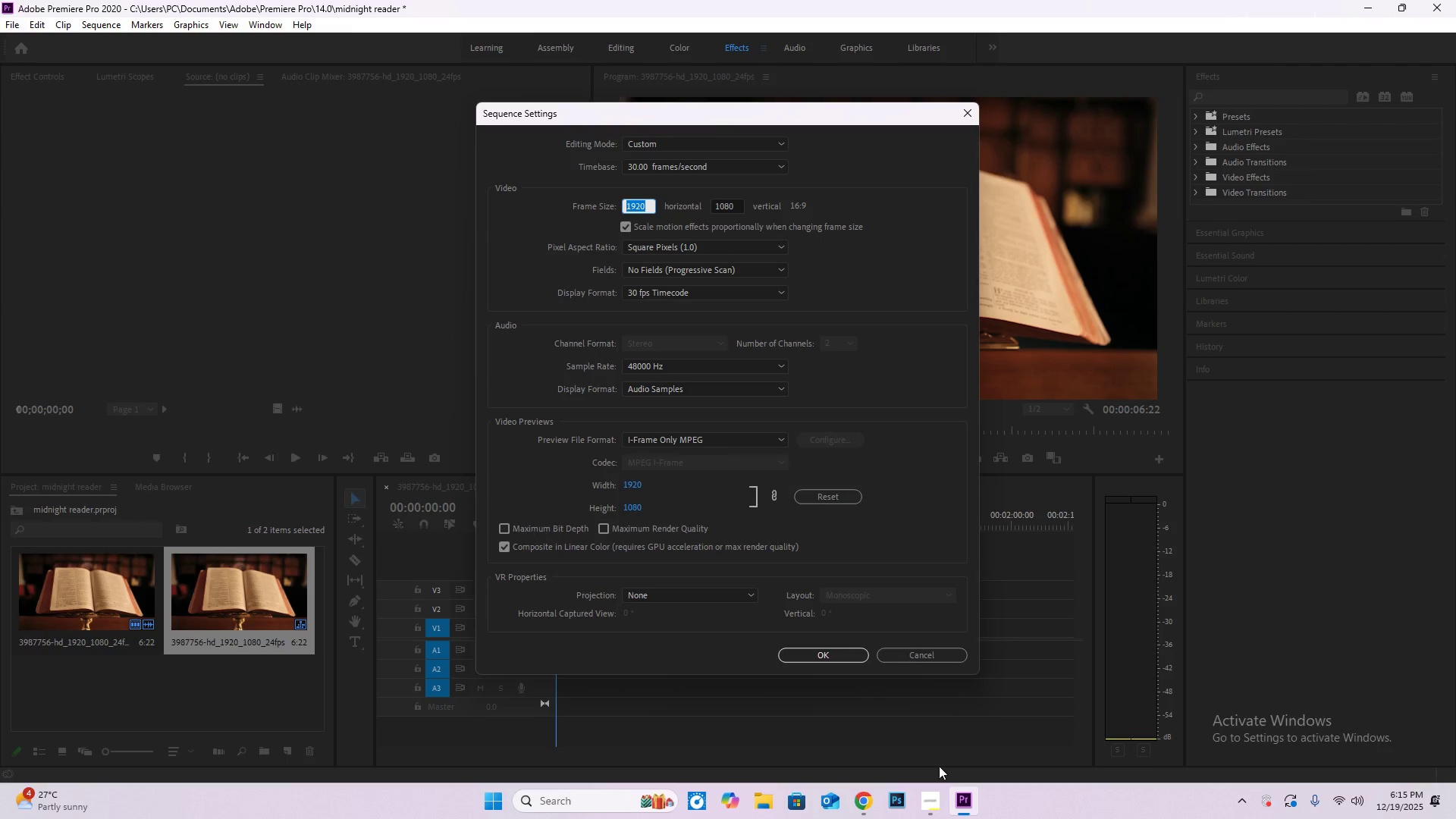 
left_click([934, 802])
 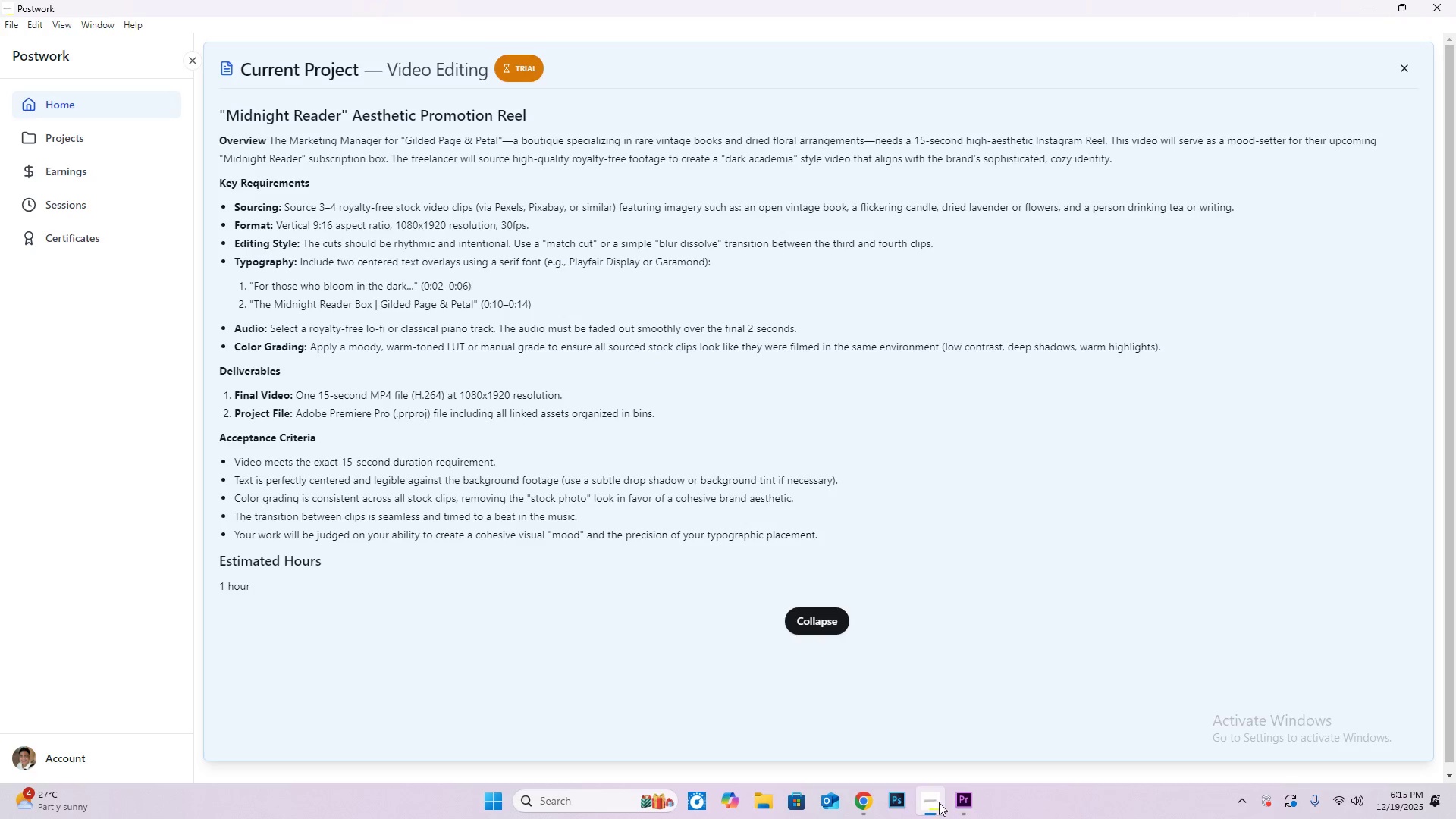 
left_click([948, 802])
 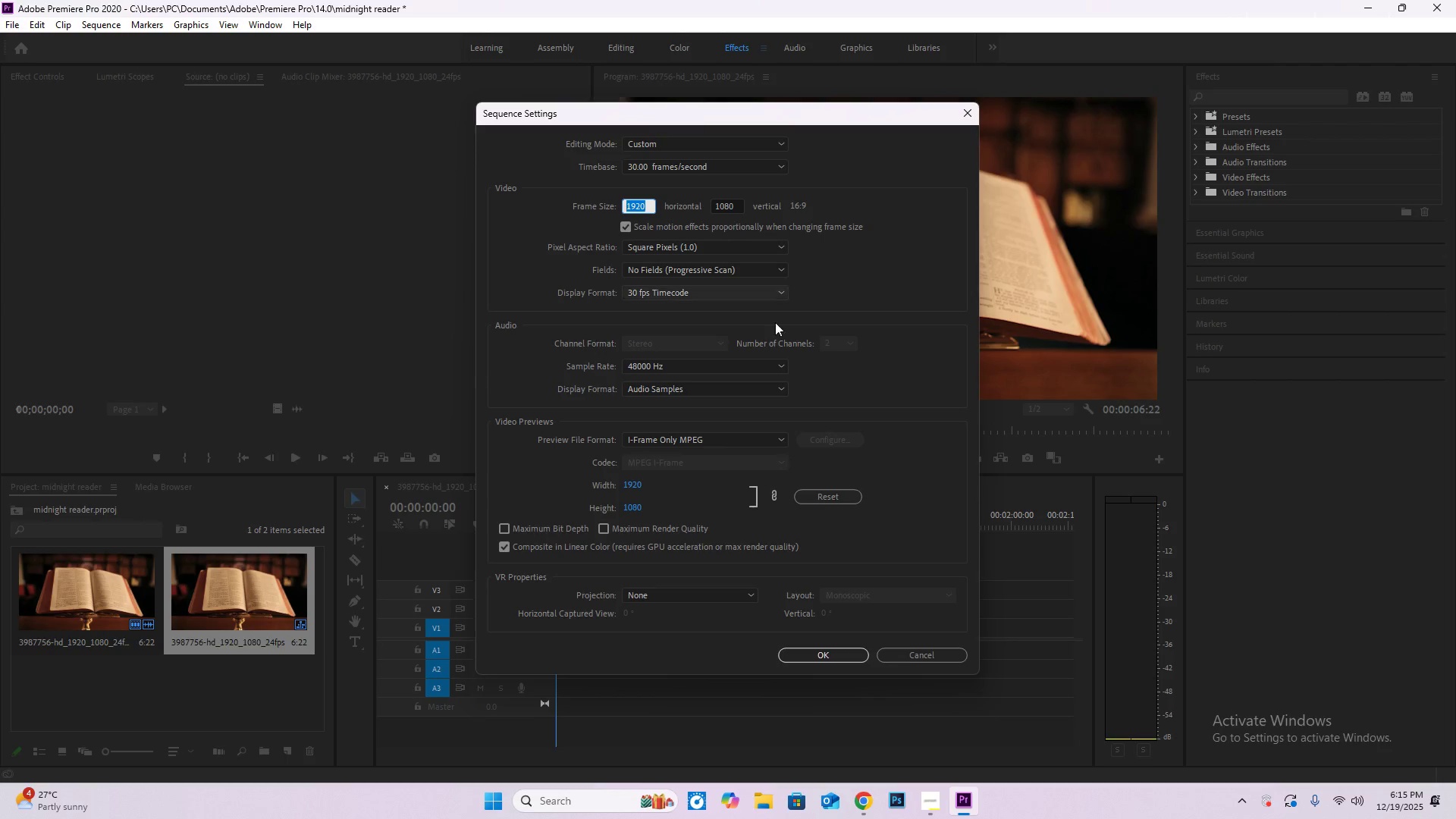 
left_click([931, 799])
 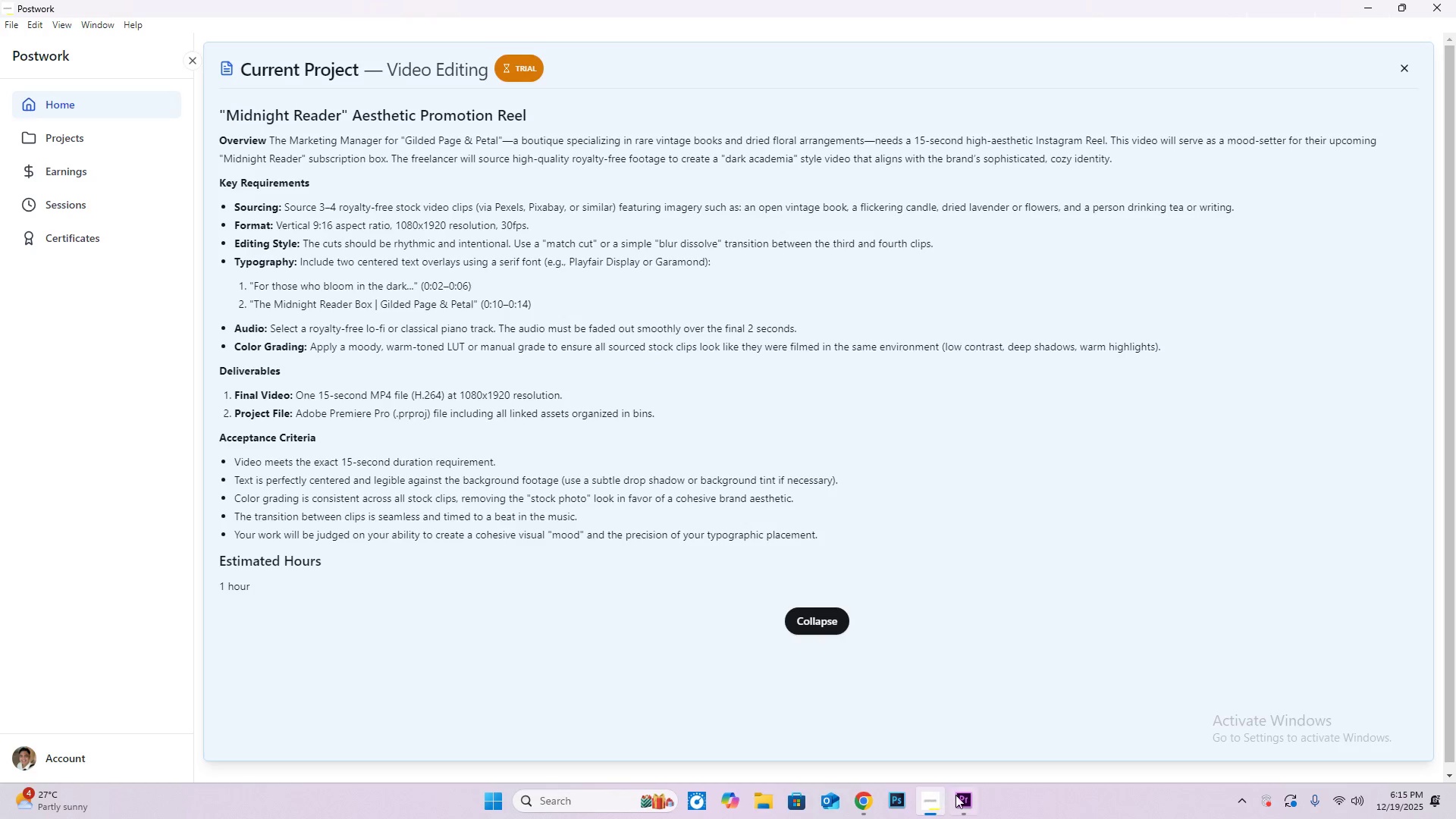 
left_click([970, 799])
 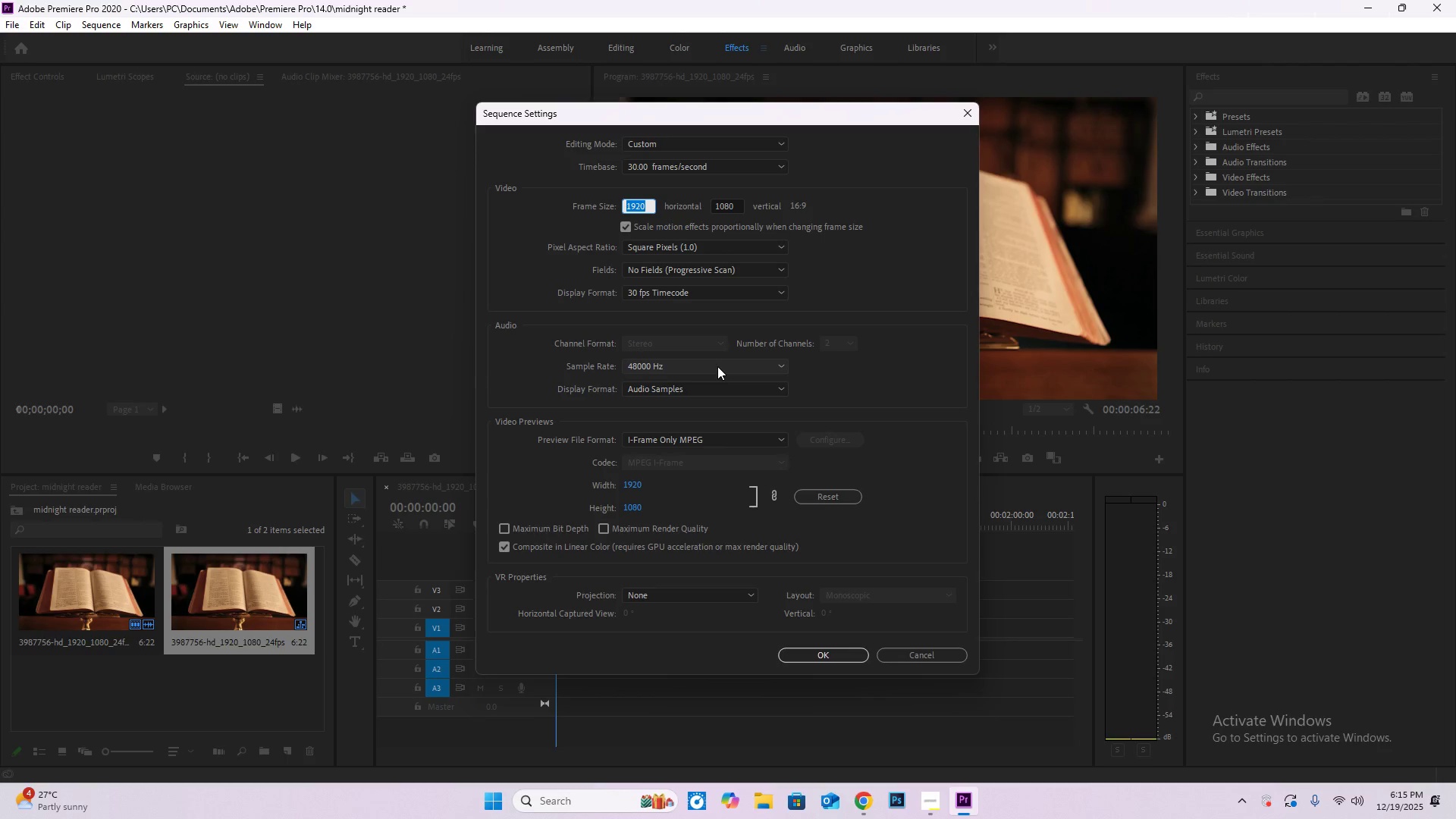 
key(Numpad1)
 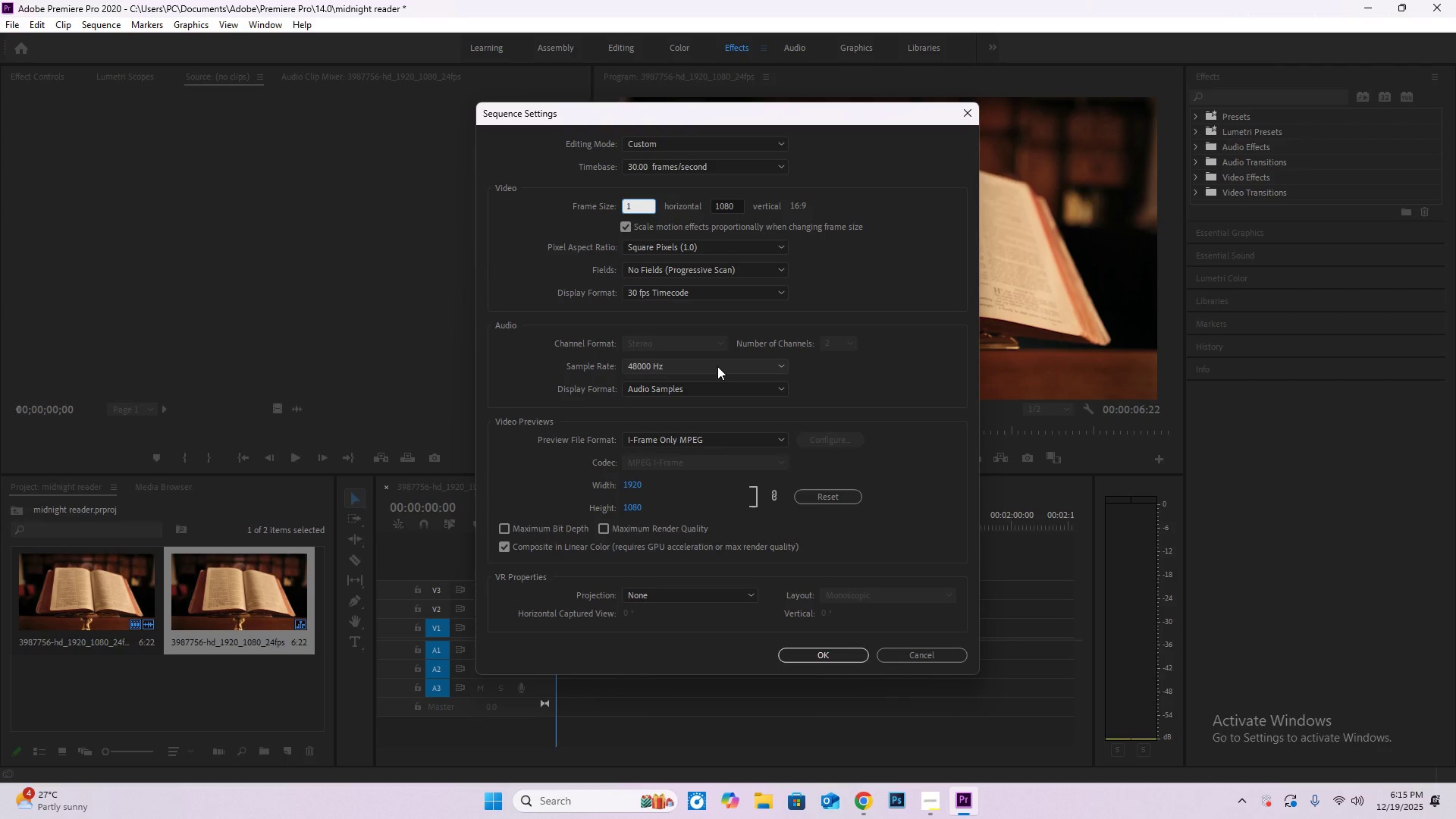 
key(Numpad0)
 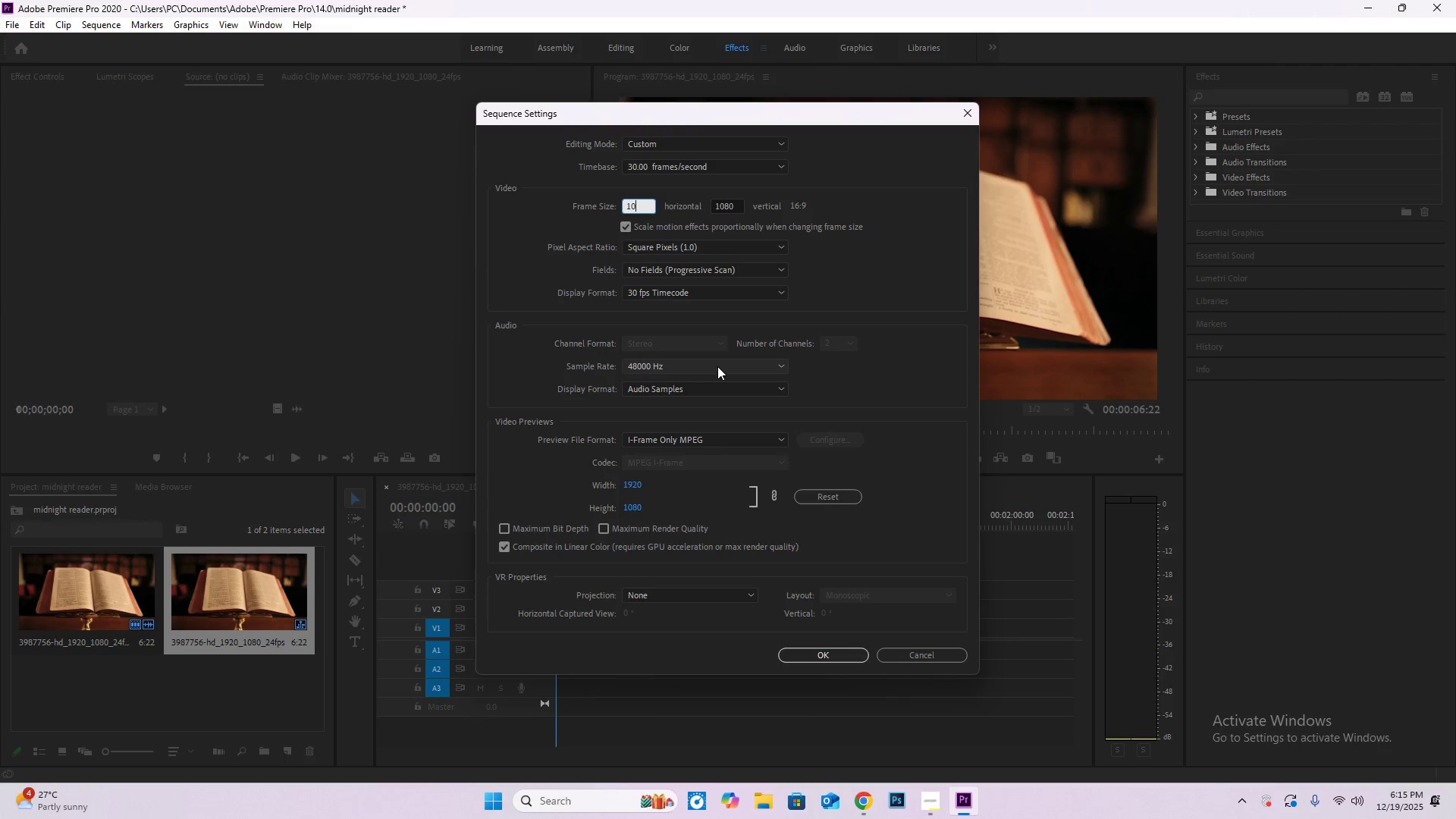 
key(Numpad8)
 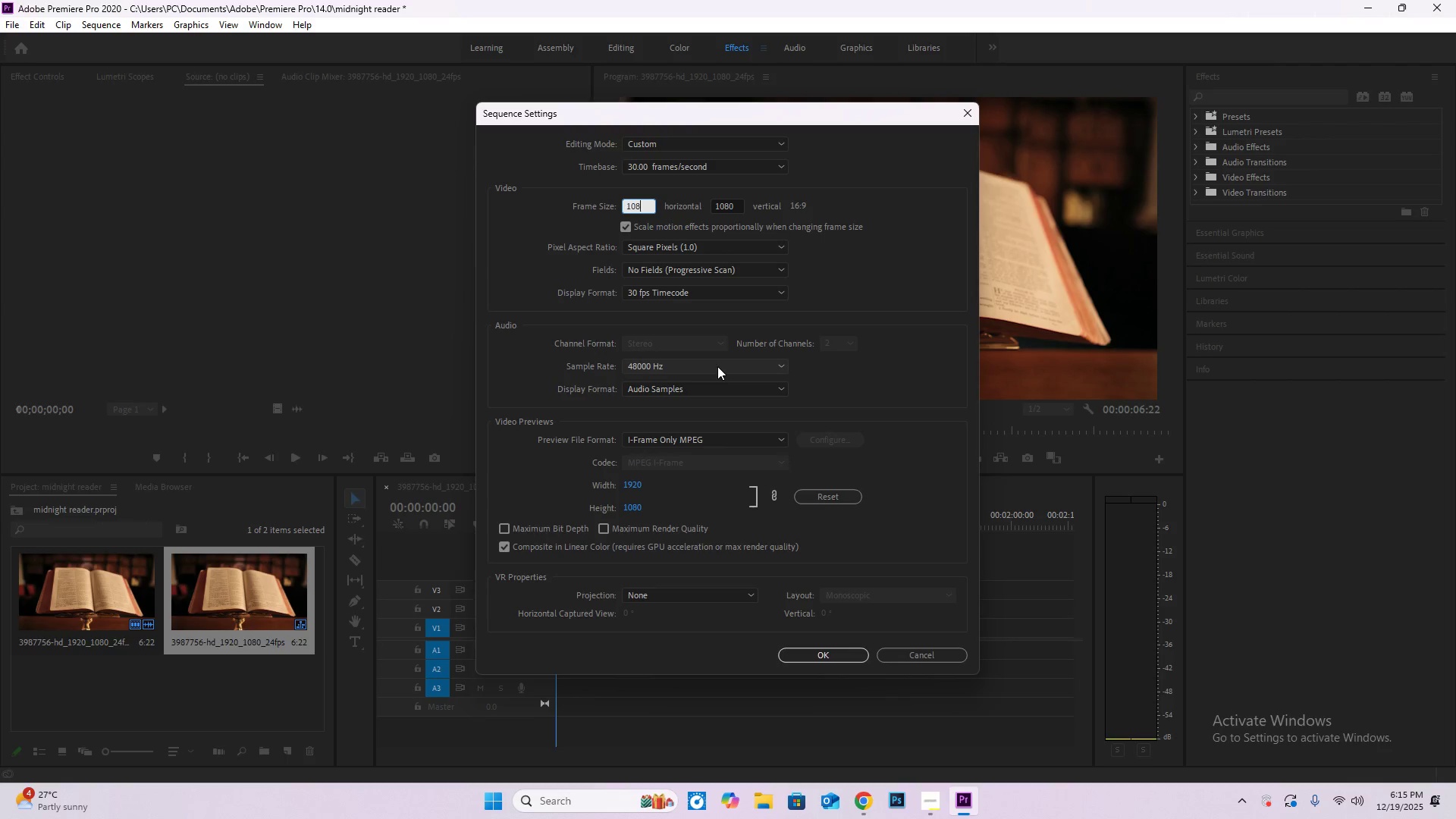 
key(Numpad0)
 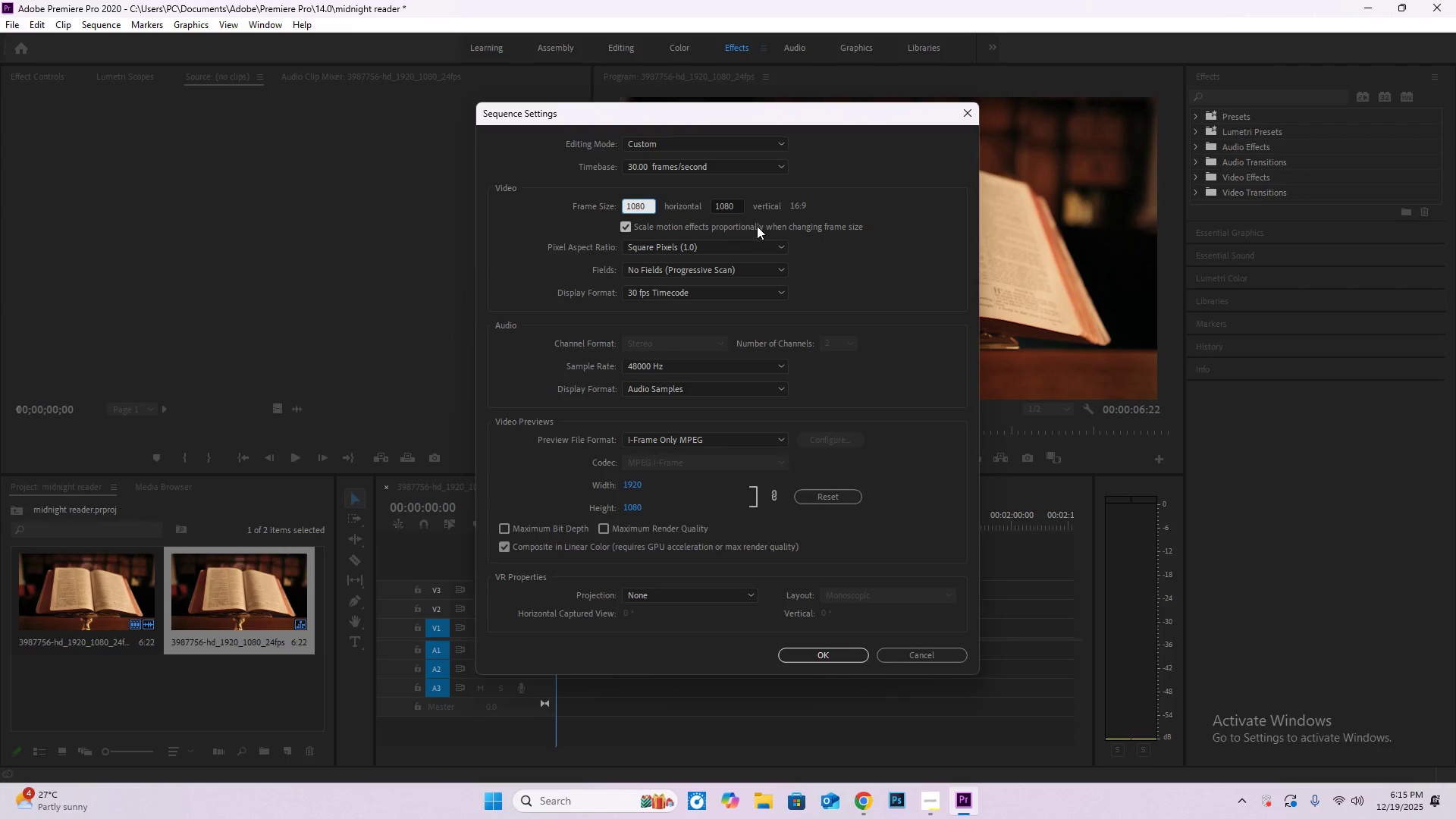 
left_click_drag(start_coordinate=[735, 204], to_coordinate=[710, 209])
 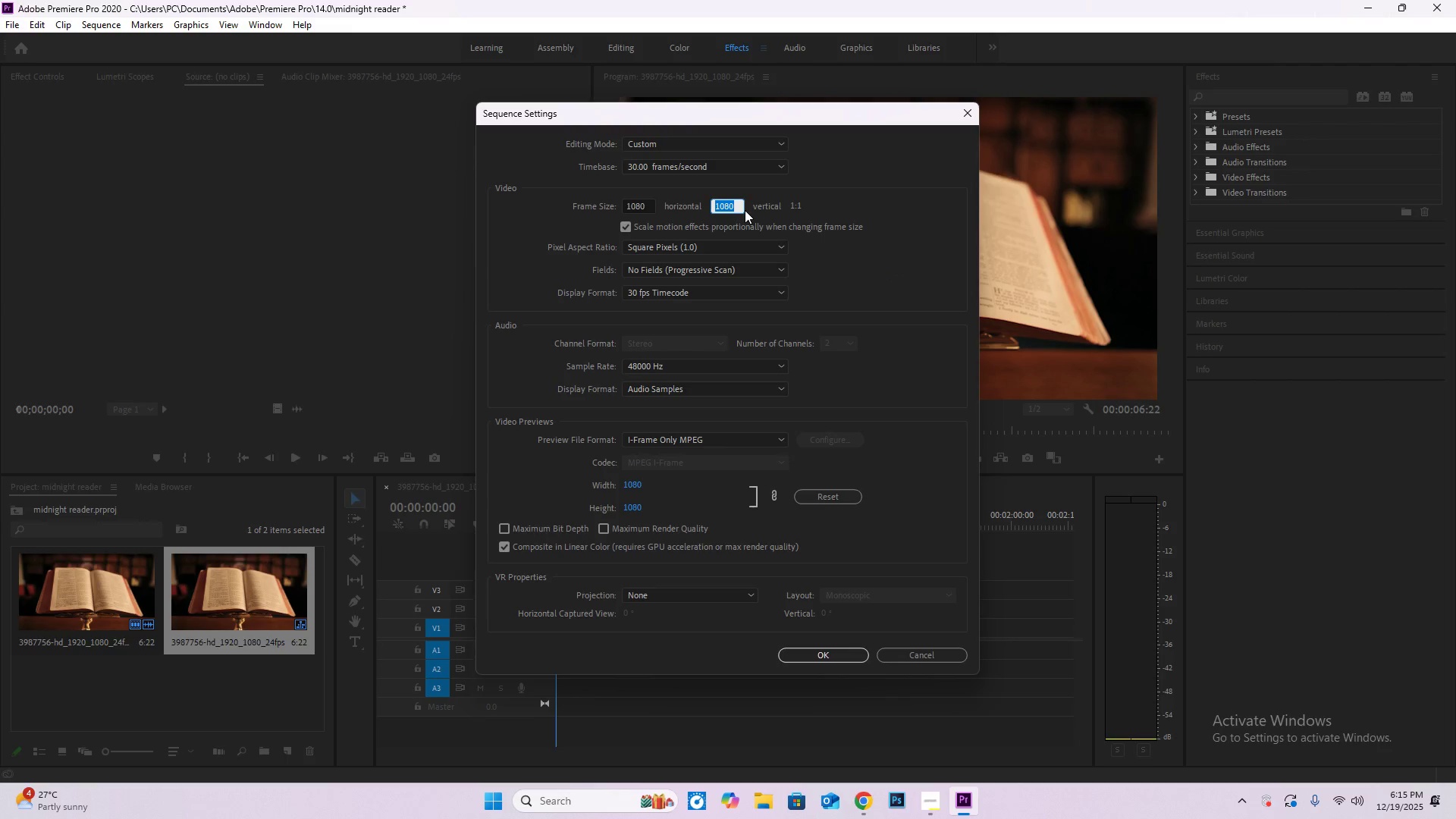 
key(Numpad1)
 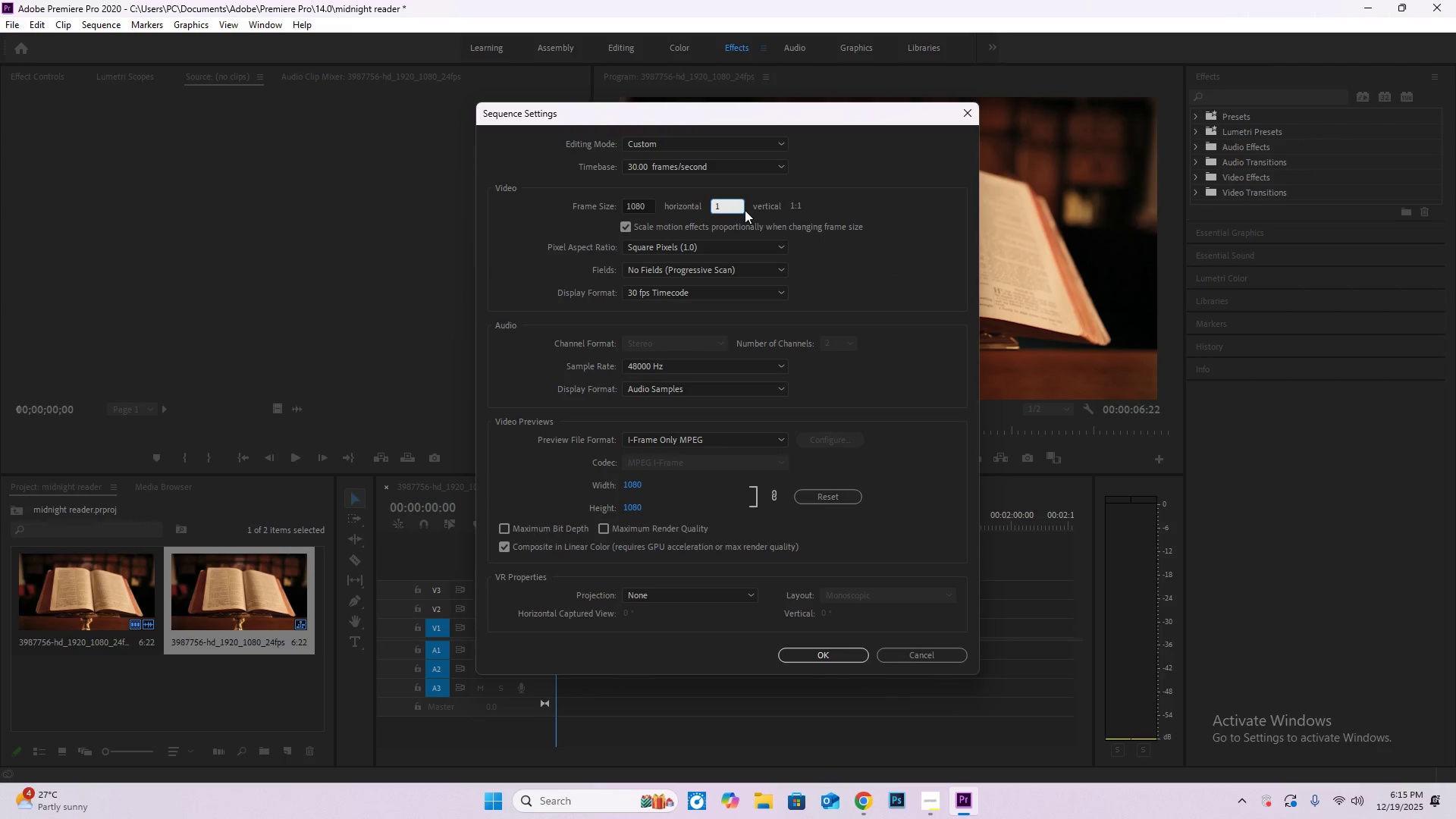 
key(Numpad9)
 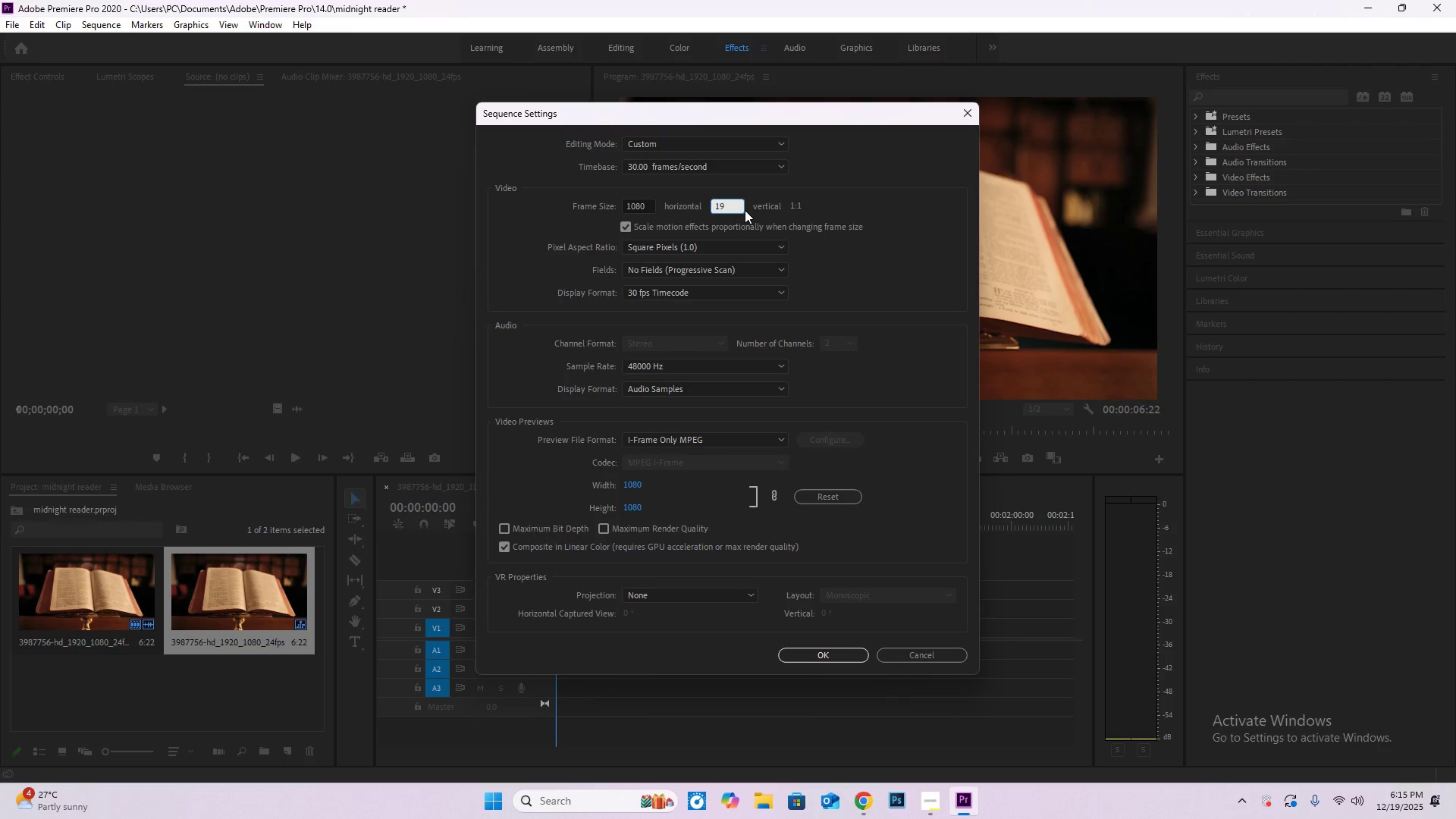 
key(Numpad2)
 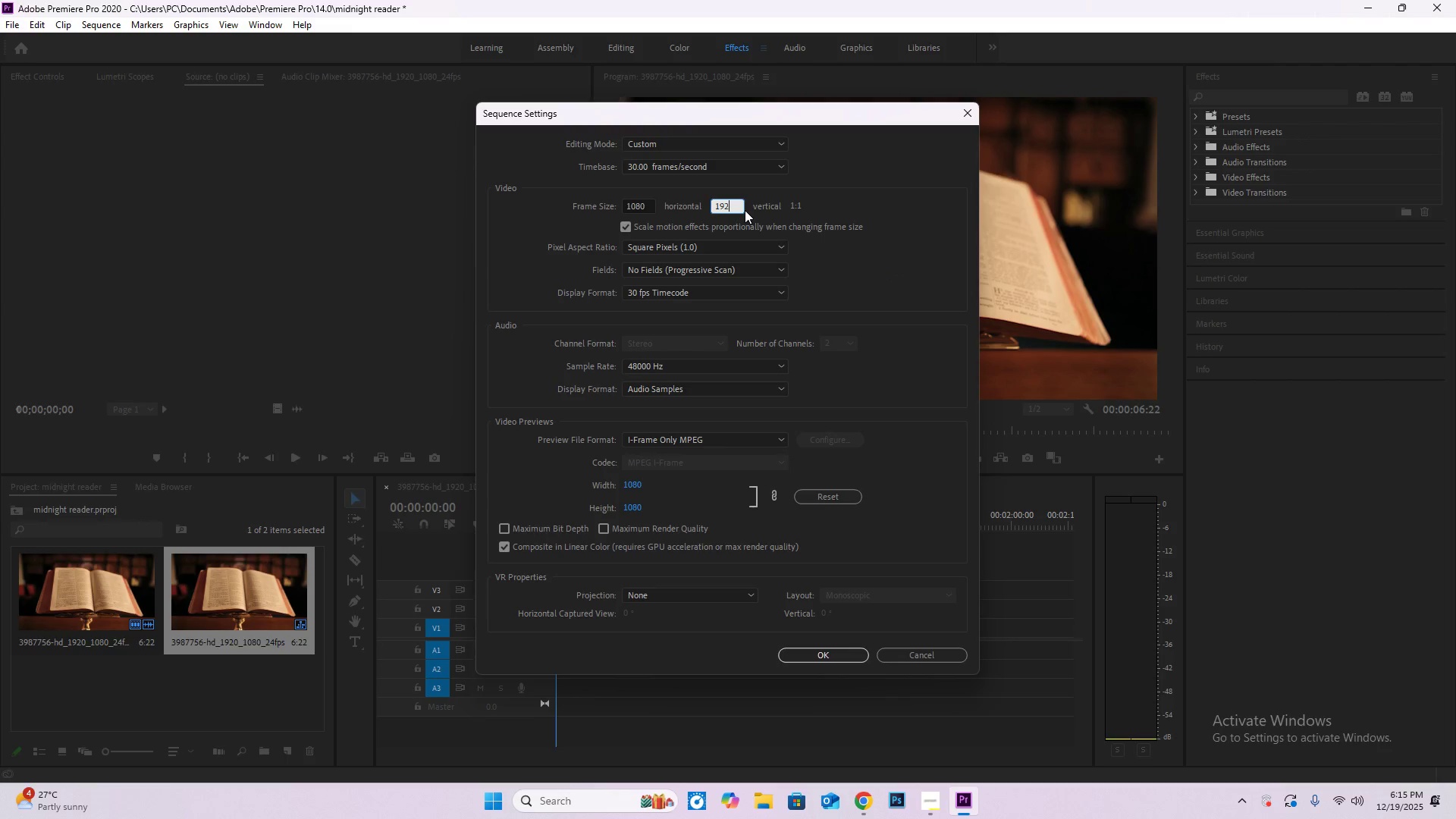 
key(Numpad0)
 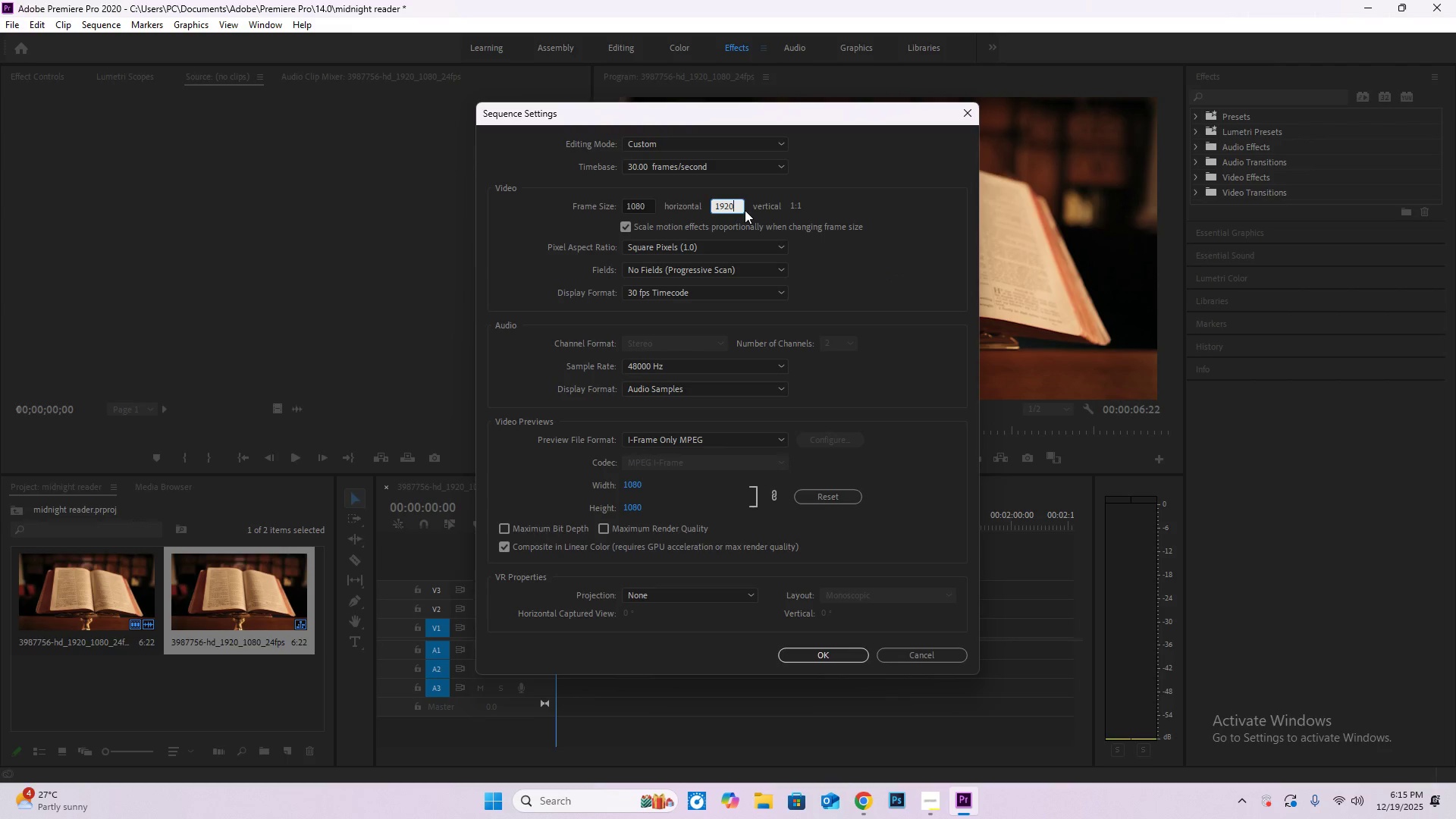 
key(NumpadEnter)
 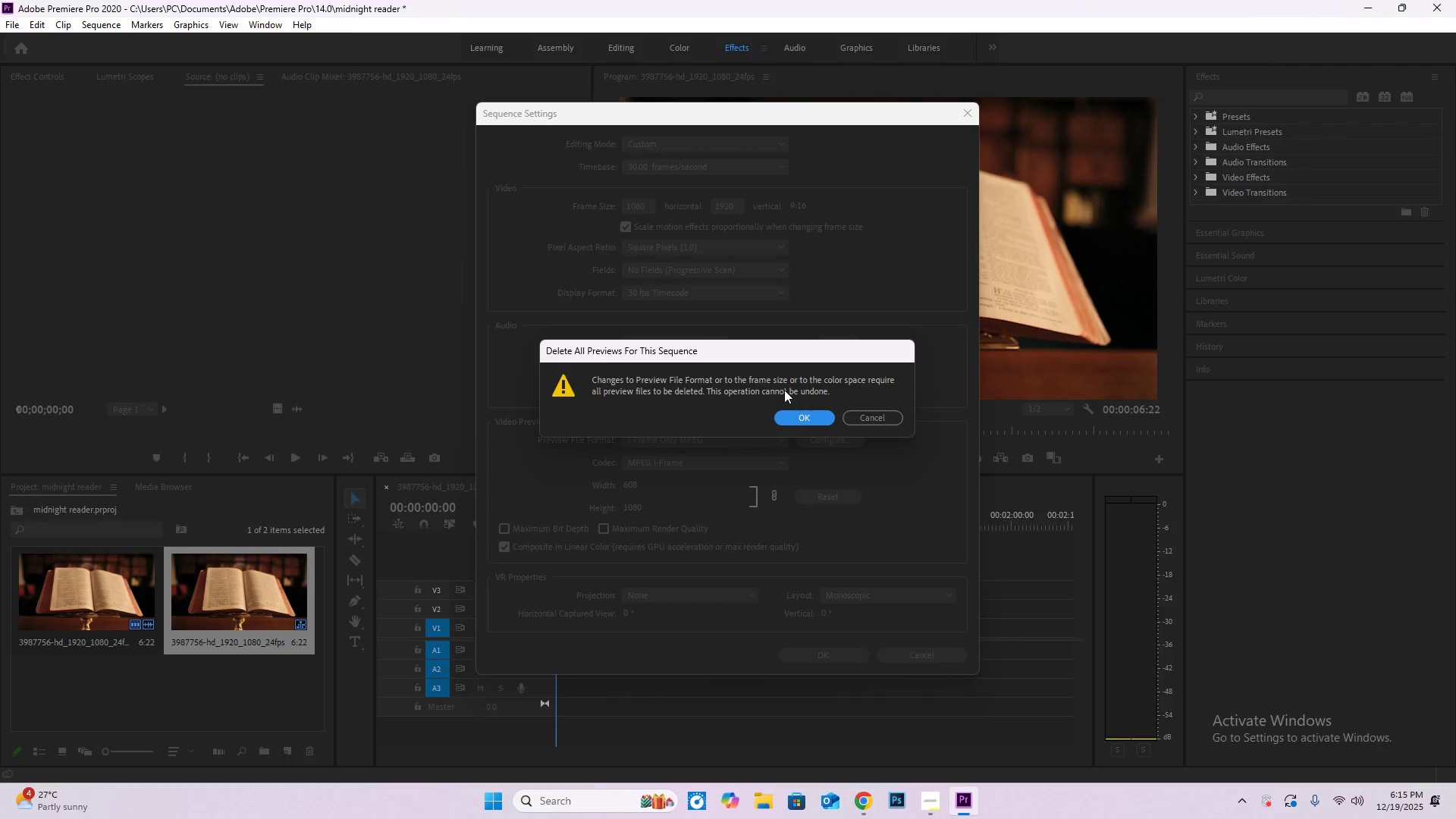 
left_click([799, 418])
 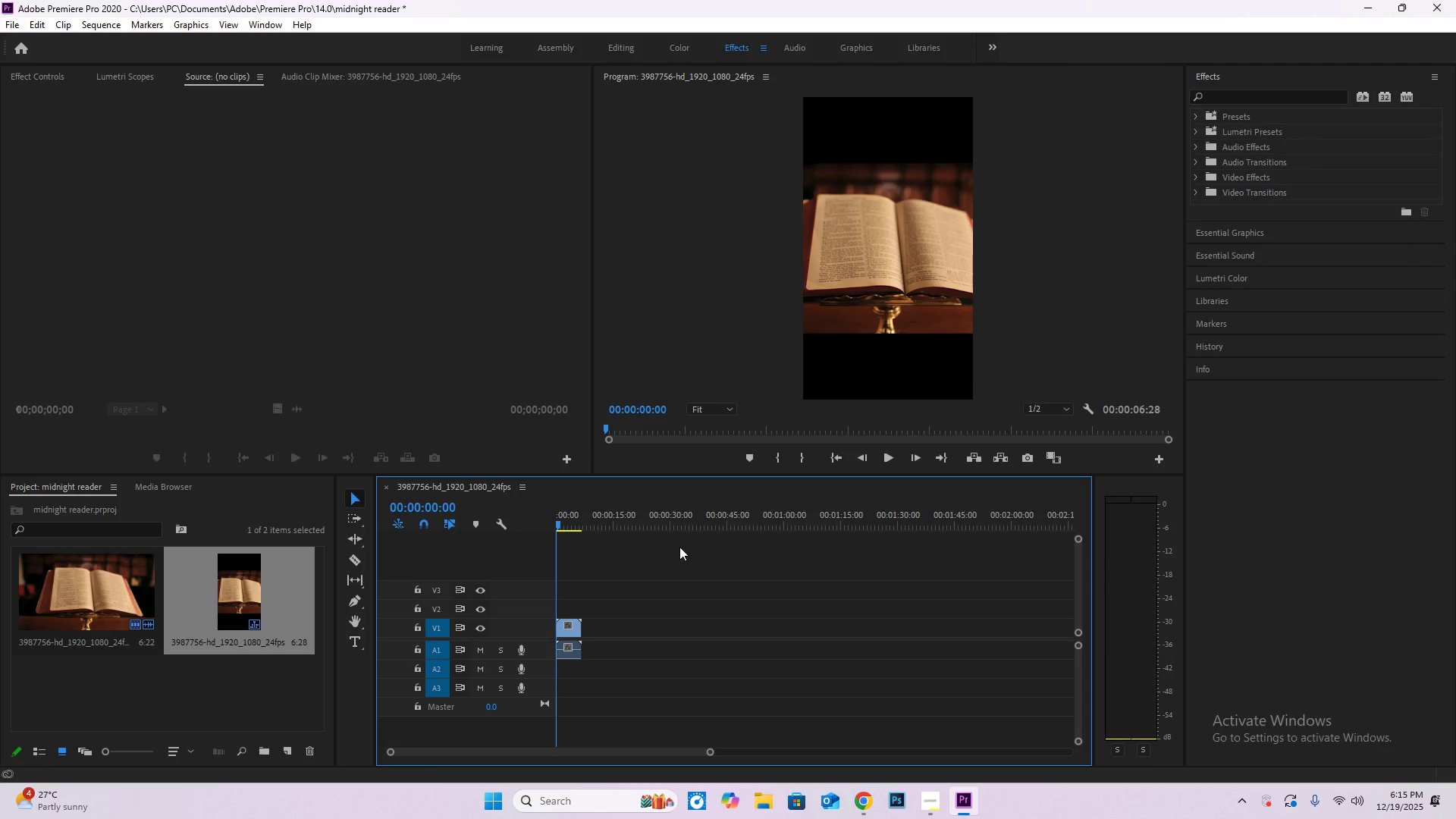 
left_click([571, 635])
 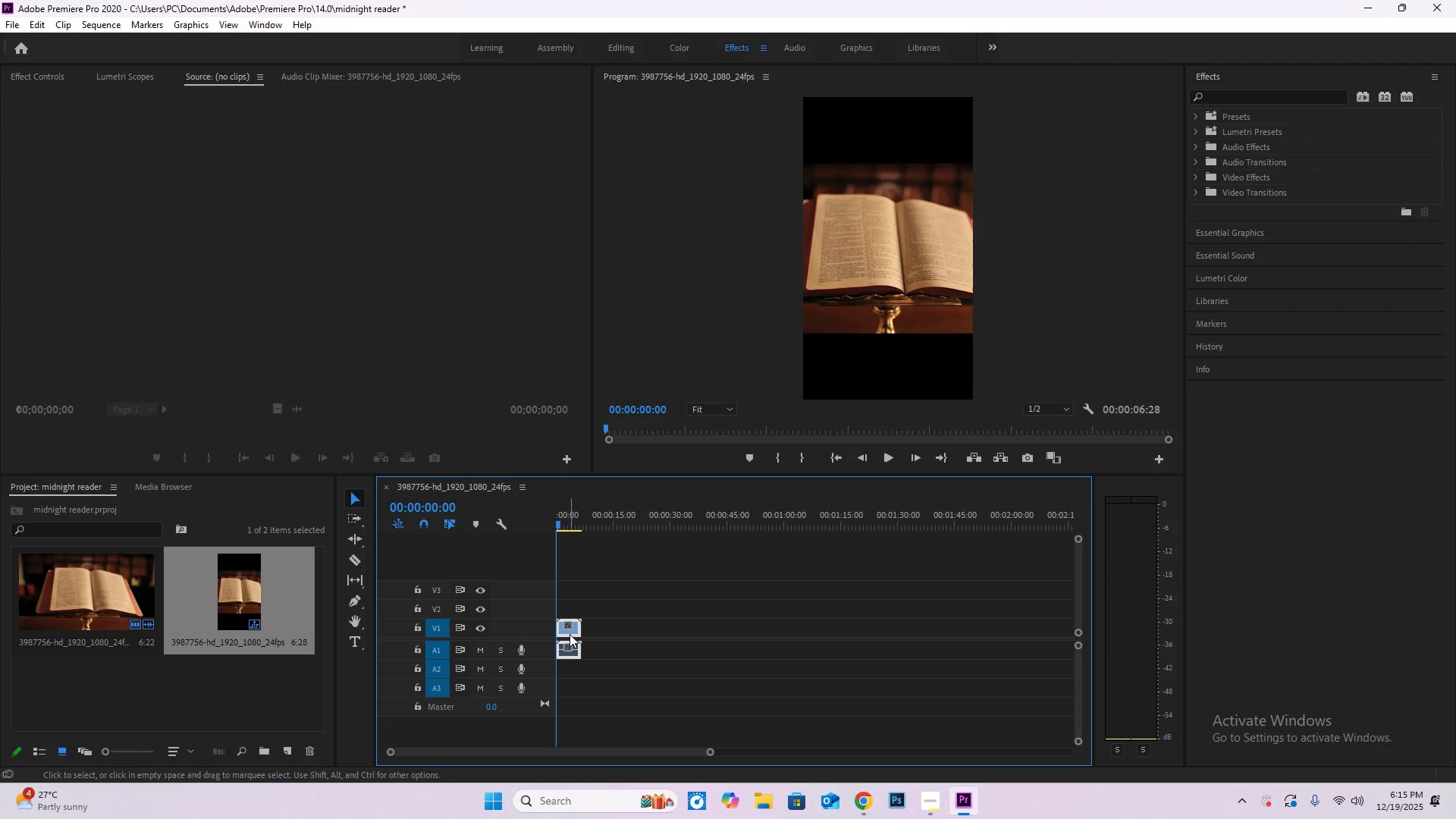 
key(Backspace)
 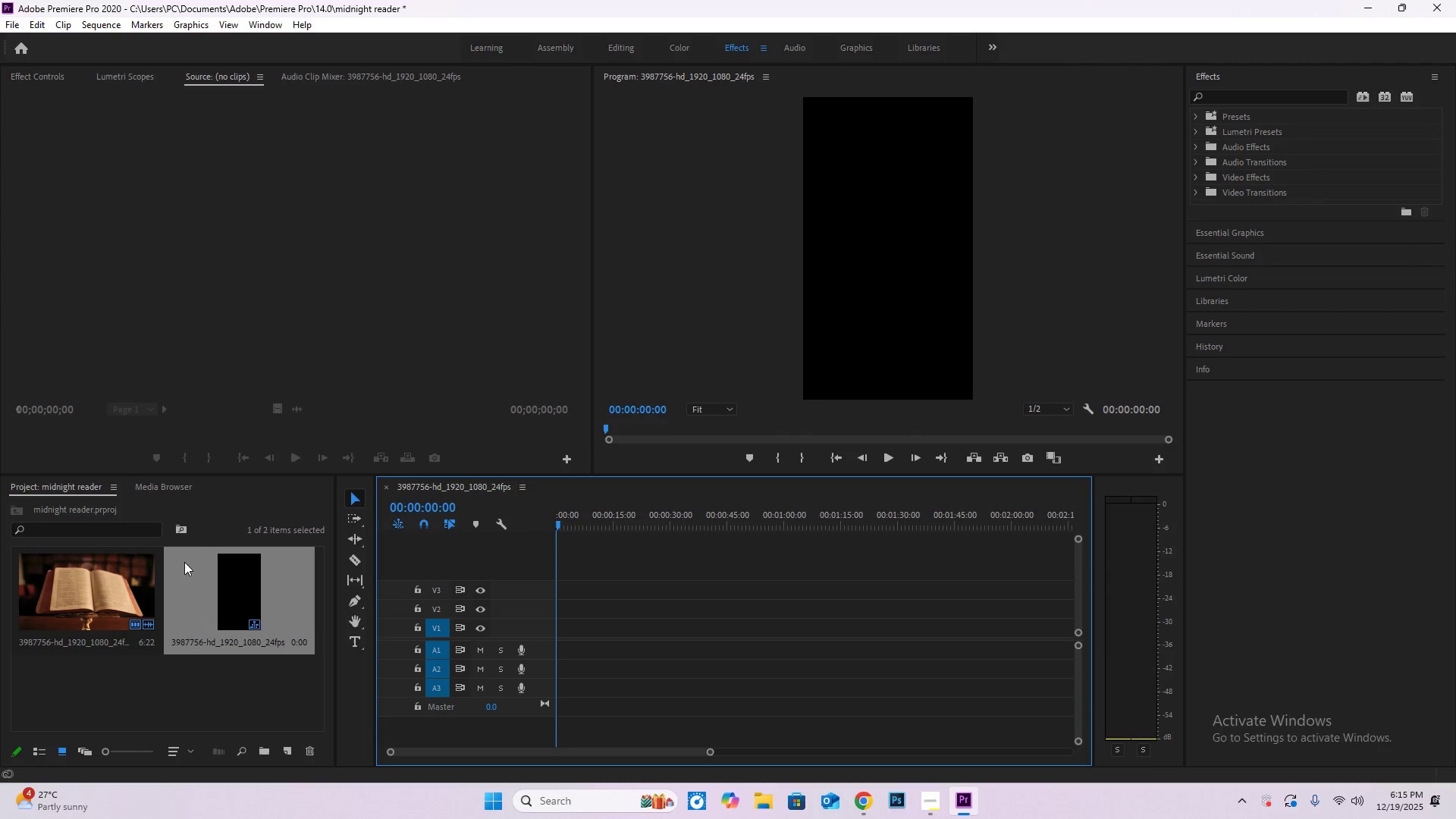 
left_click([99, 590])
 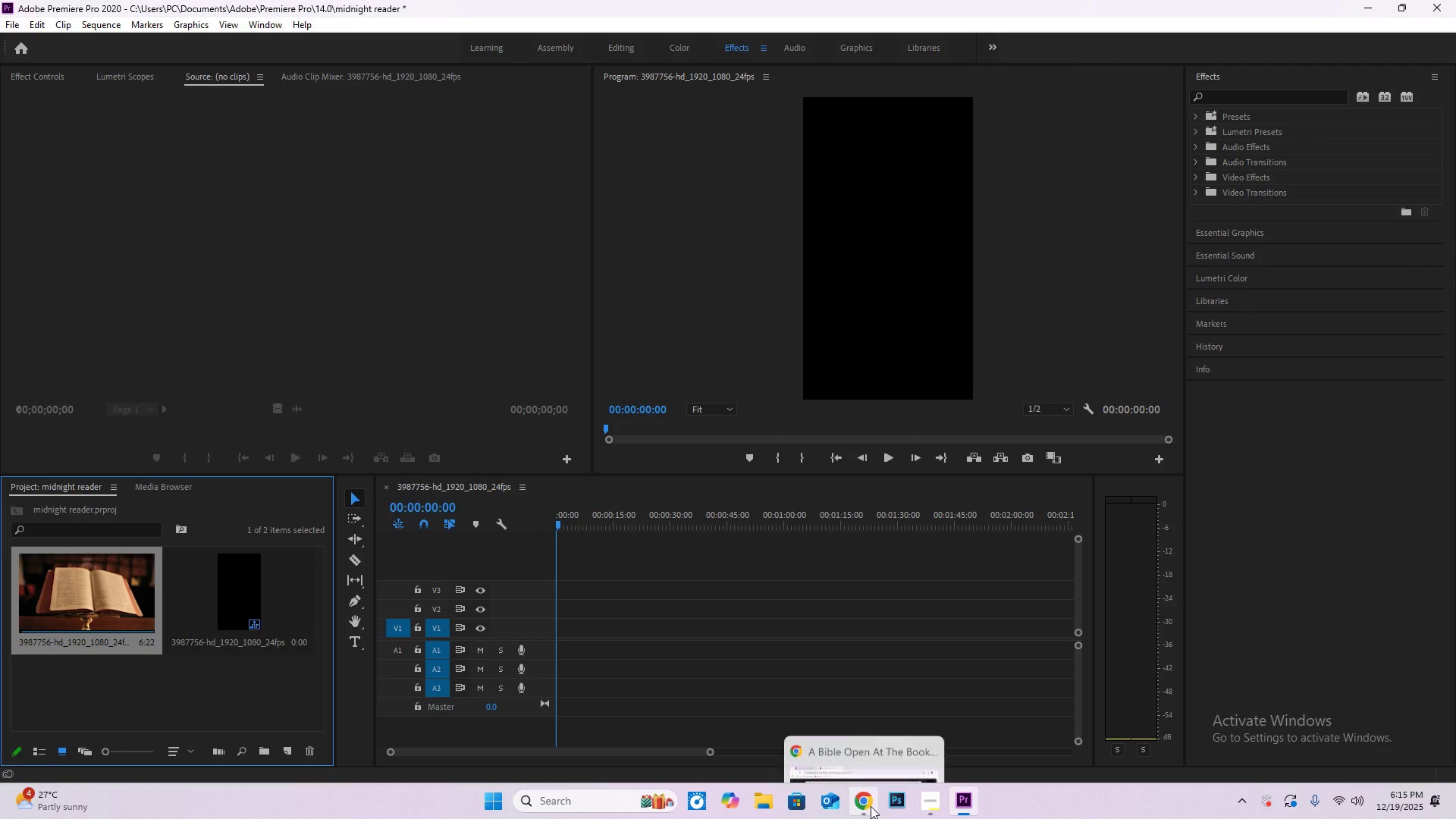 
left_click_drag(start_coordinate=[113, 590], to_coordinate=[570, 651])
 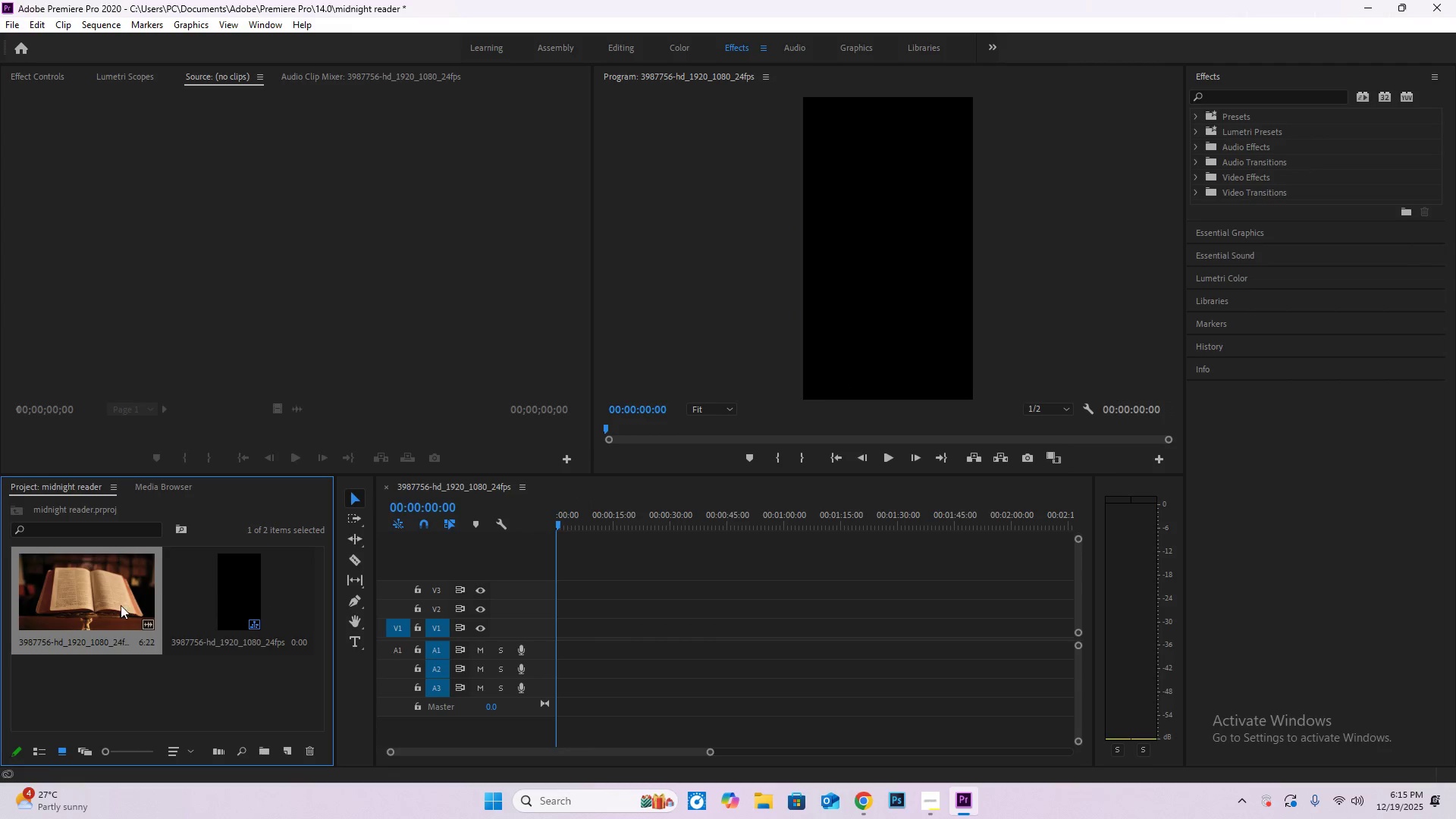 
left_click_drag(start_coordinate=[110, 602], to_coordinate=[570, 653])
 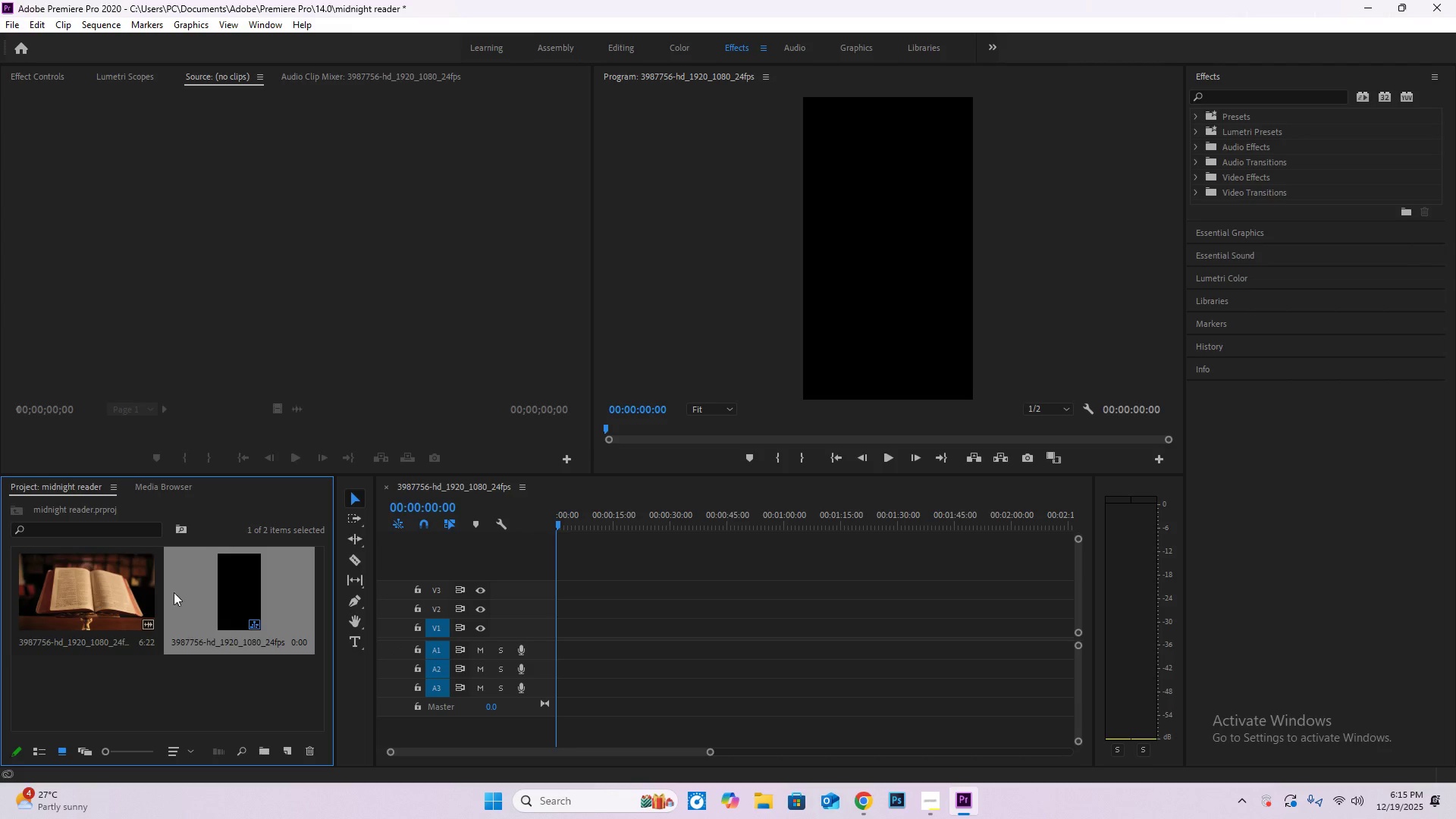 
left_click_drag(start_coordinate=[222, 589], to_coordinate=[574, 650])
 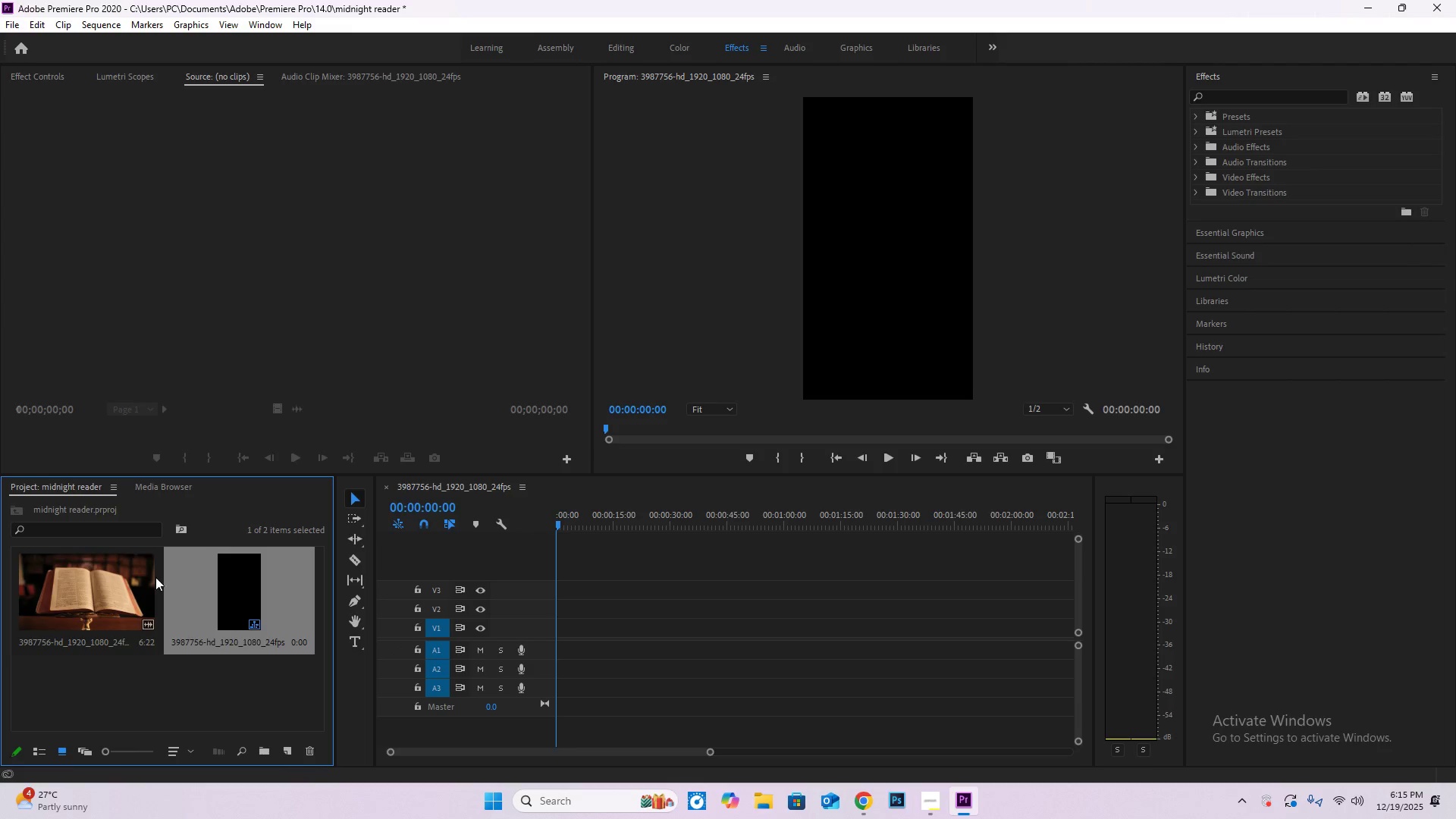 
left_click([102, 583])
 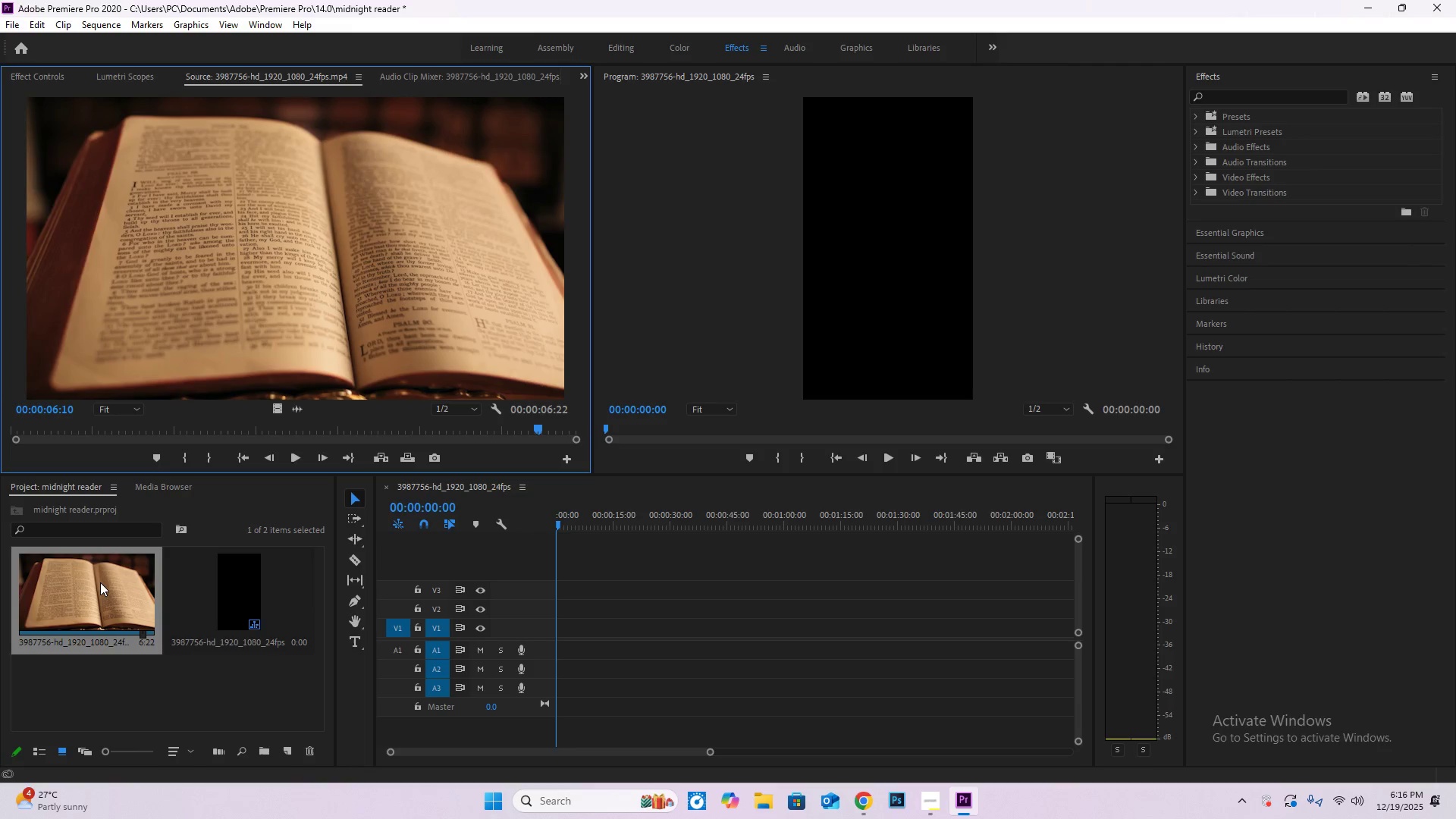 
left_click_drag(start_coordinate=[99, 582], to_coordinate=[560, 638])
 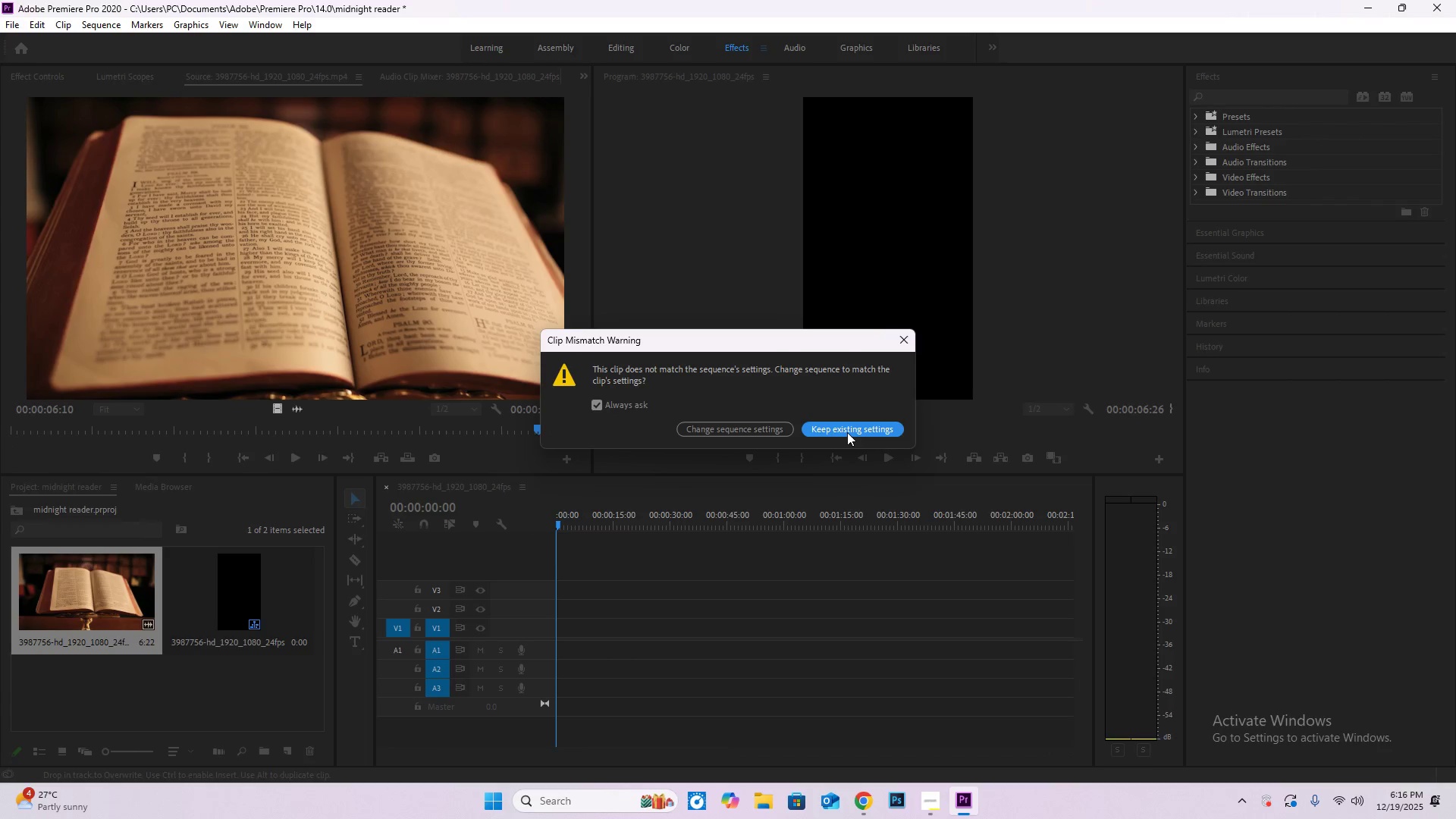 
left_click([847, 432])
 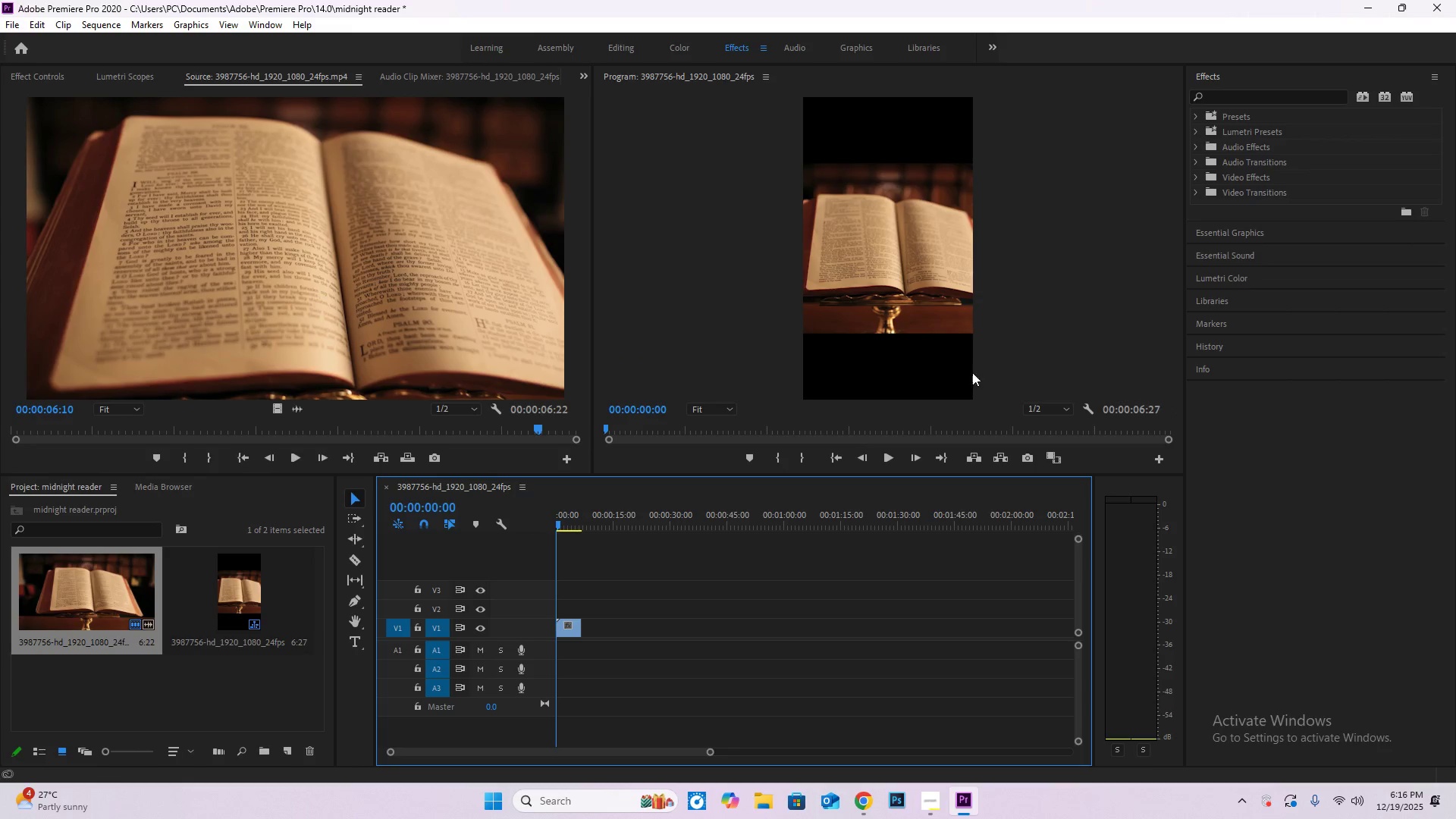 
double_click([896, 259])
 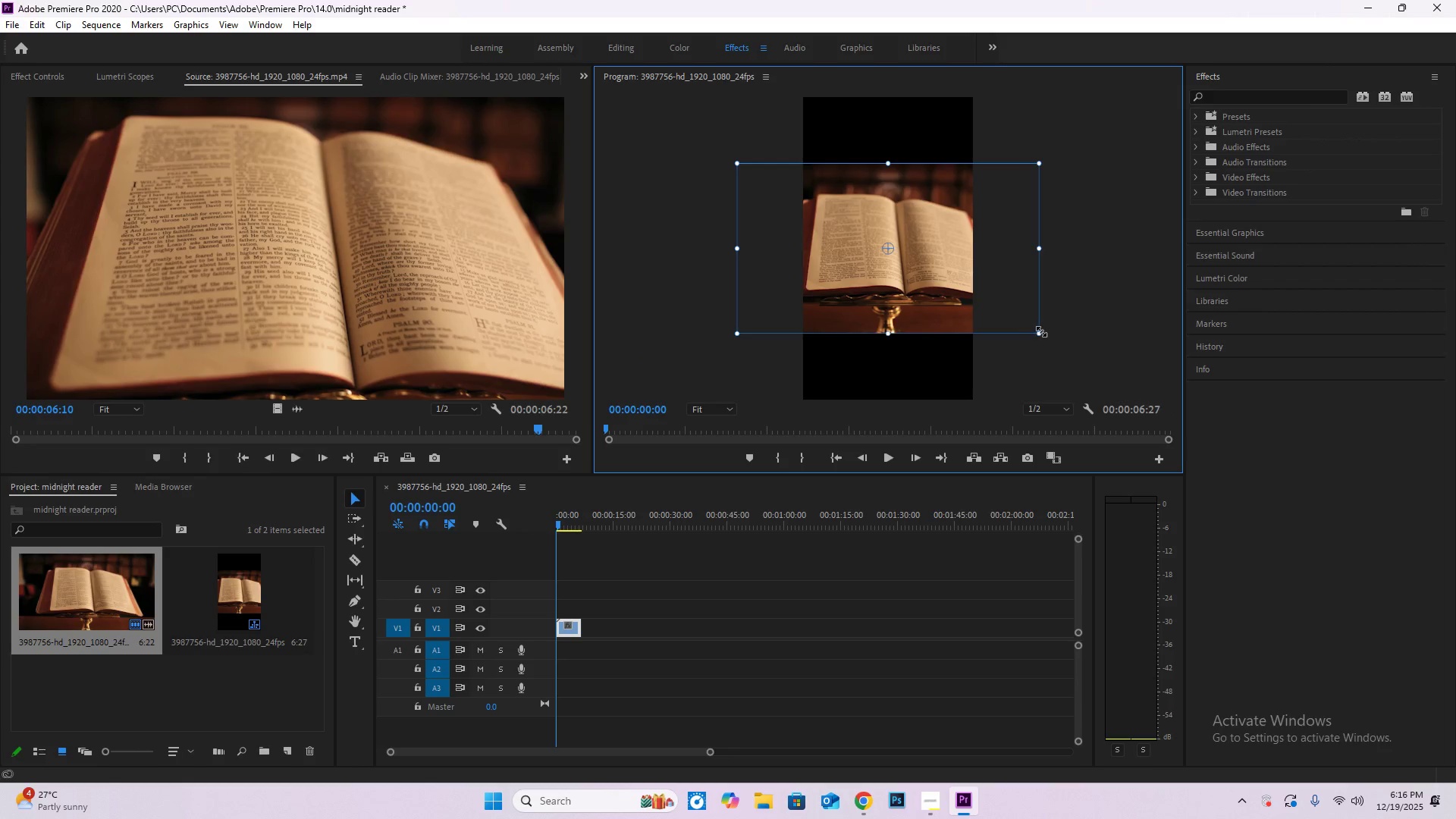 
left_click_drag(start_coordinate=[1041, 331], to_coordinate=[1143, 400])